 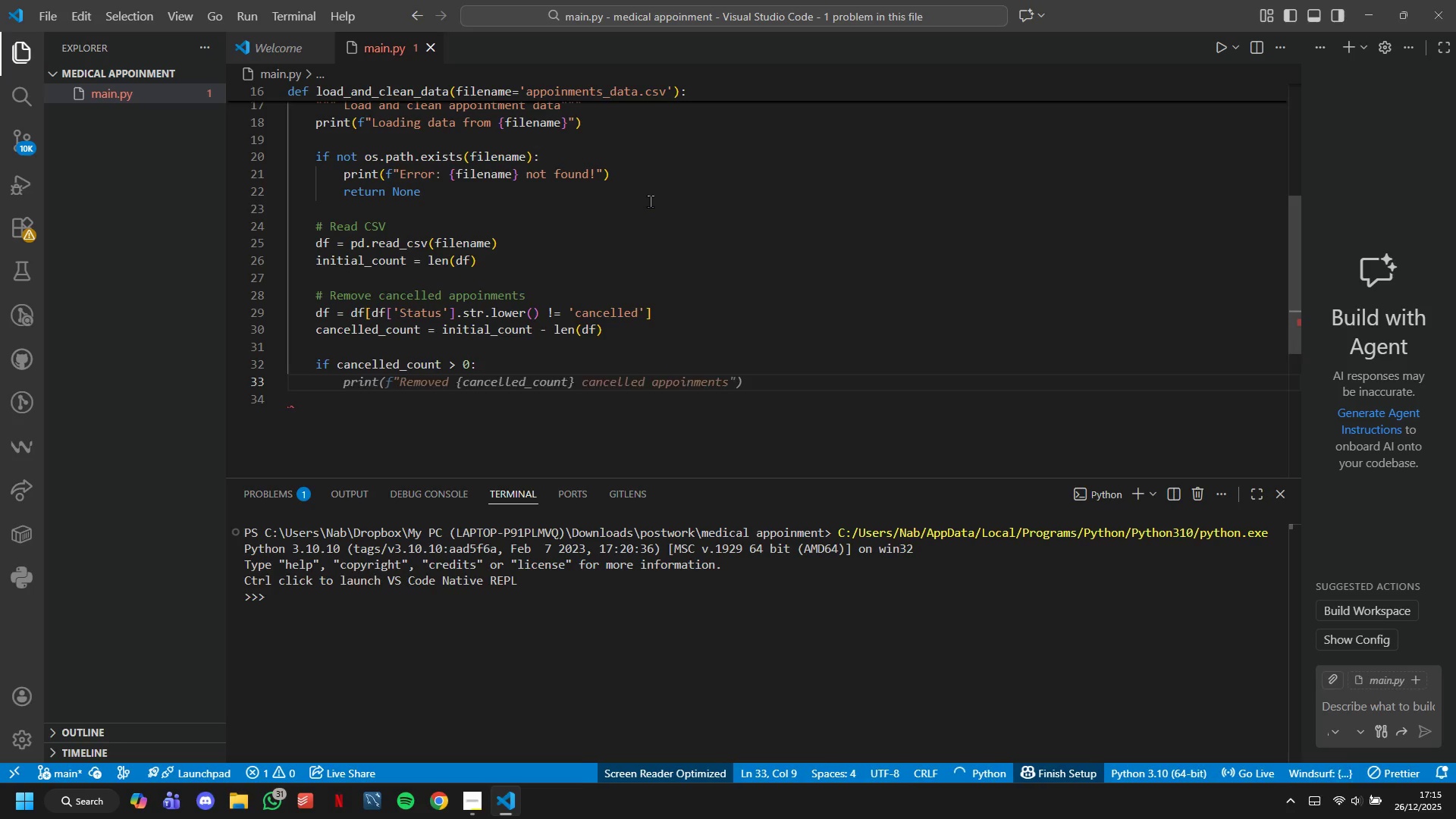 
hold_key(key=ShiftLeft, duration=0.36)
 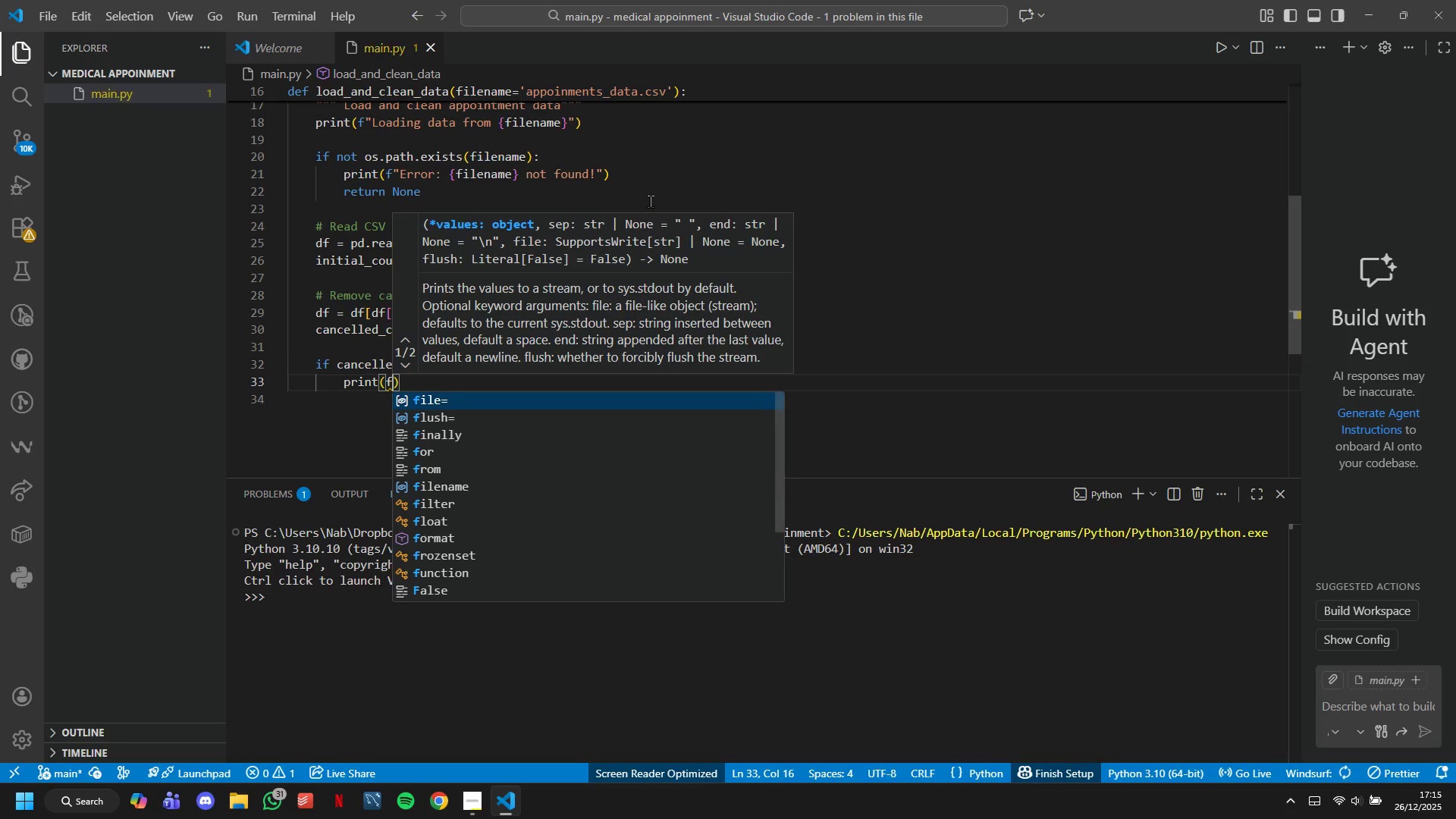 
hold_key(key=ShiftLeft, duration=0.67)
 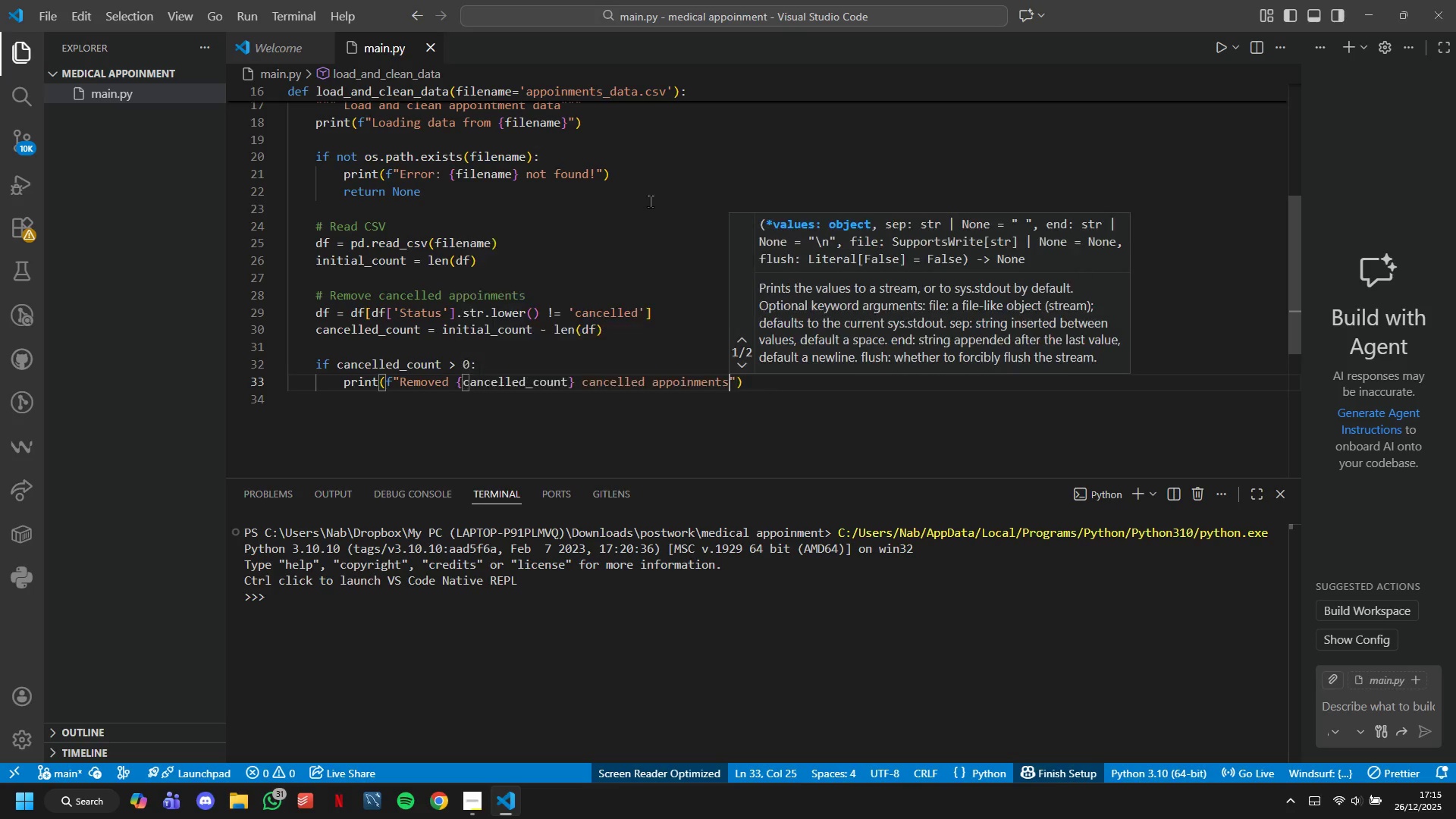 
wait(6.17)
 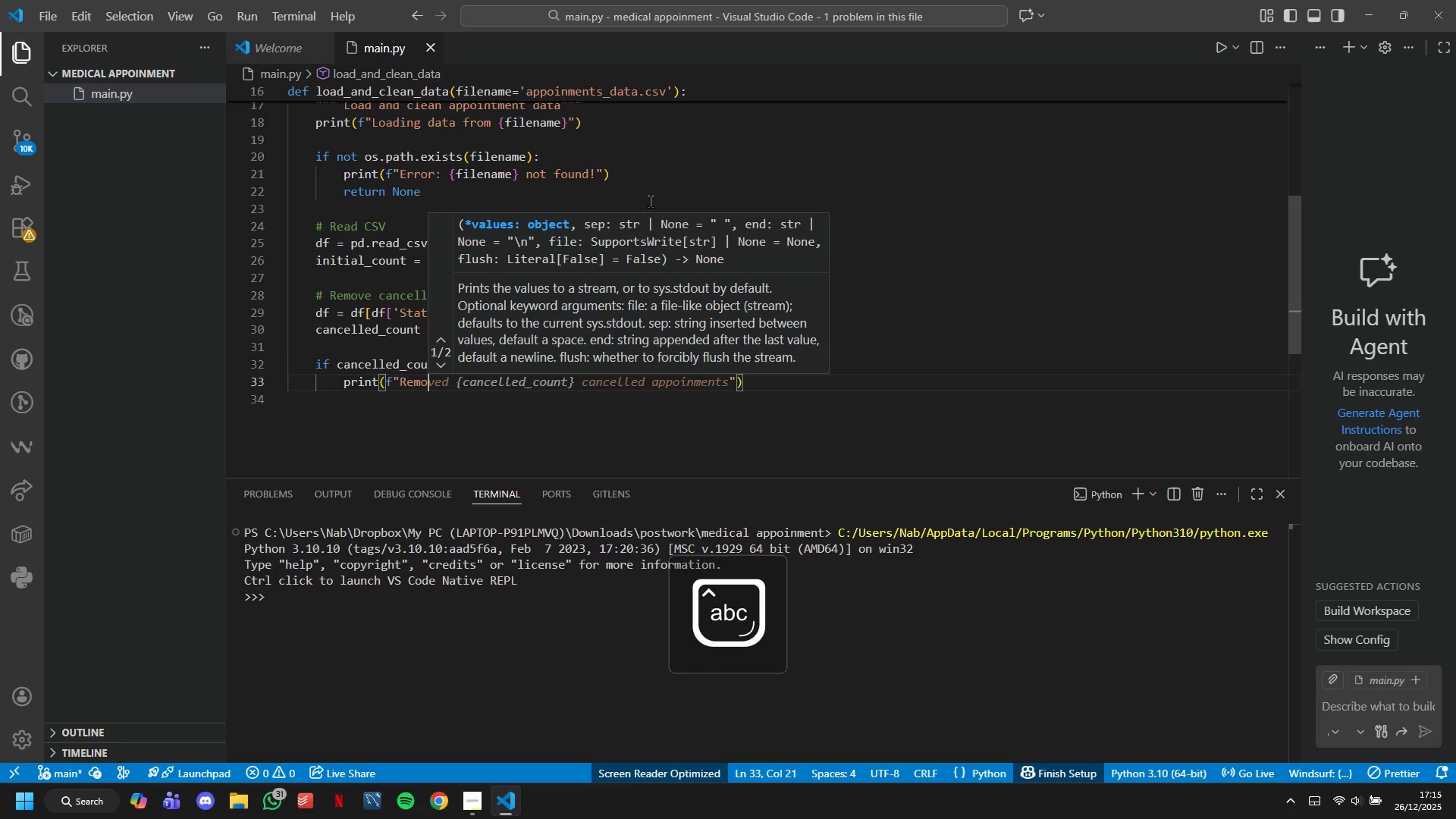 
key(ArrowRight)
 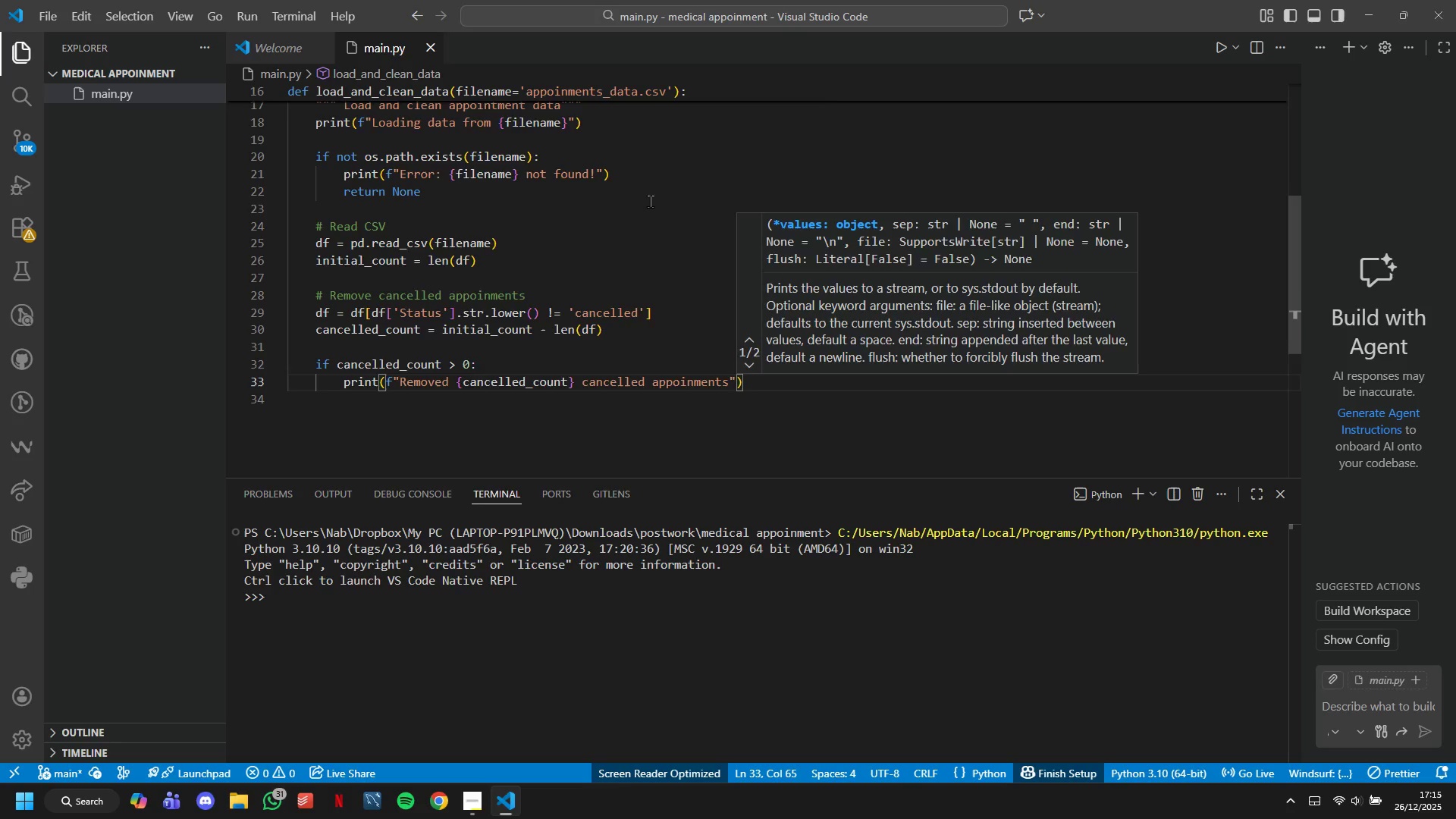 
key(Enter)
 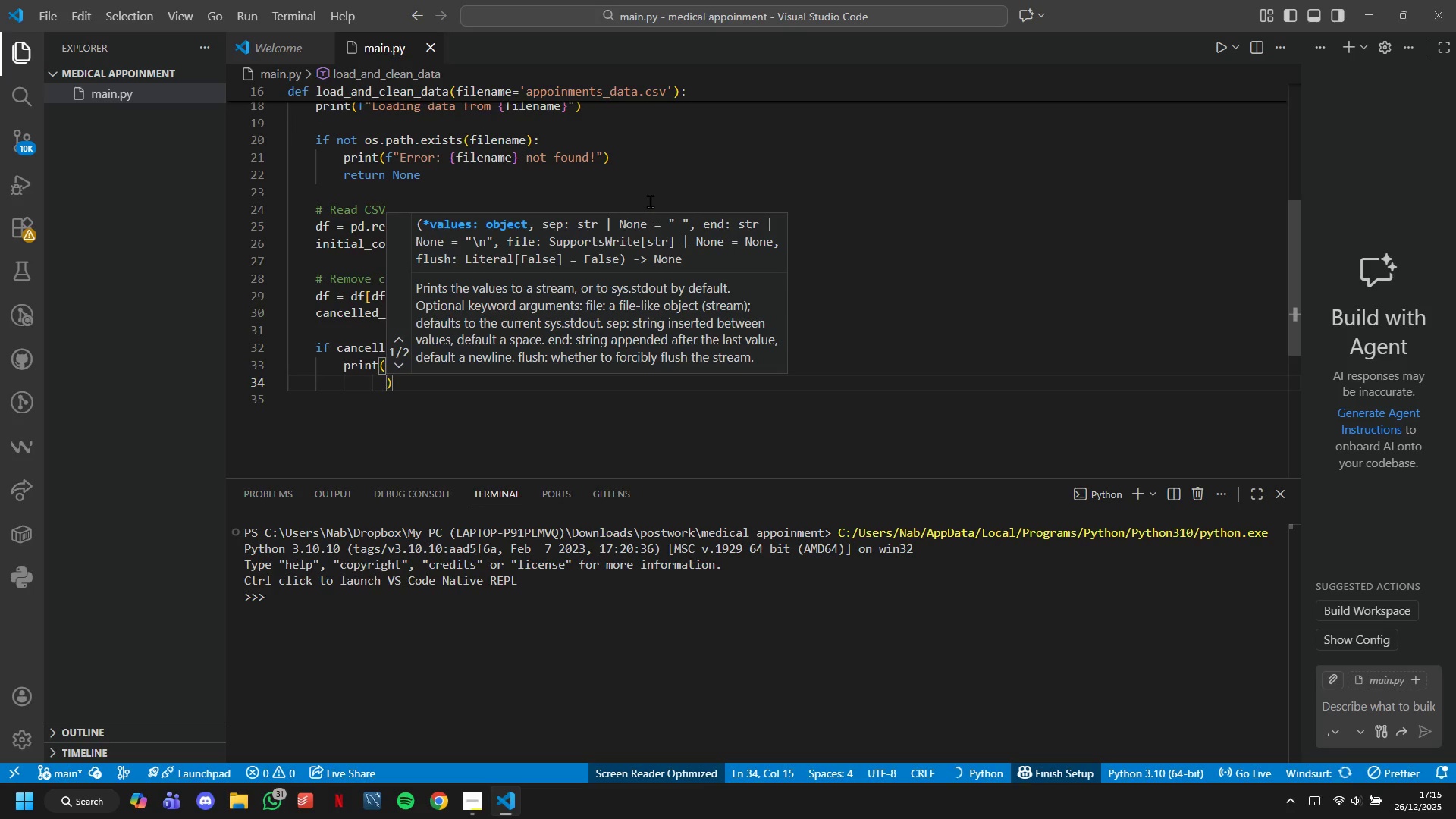 
key(Backspace)
 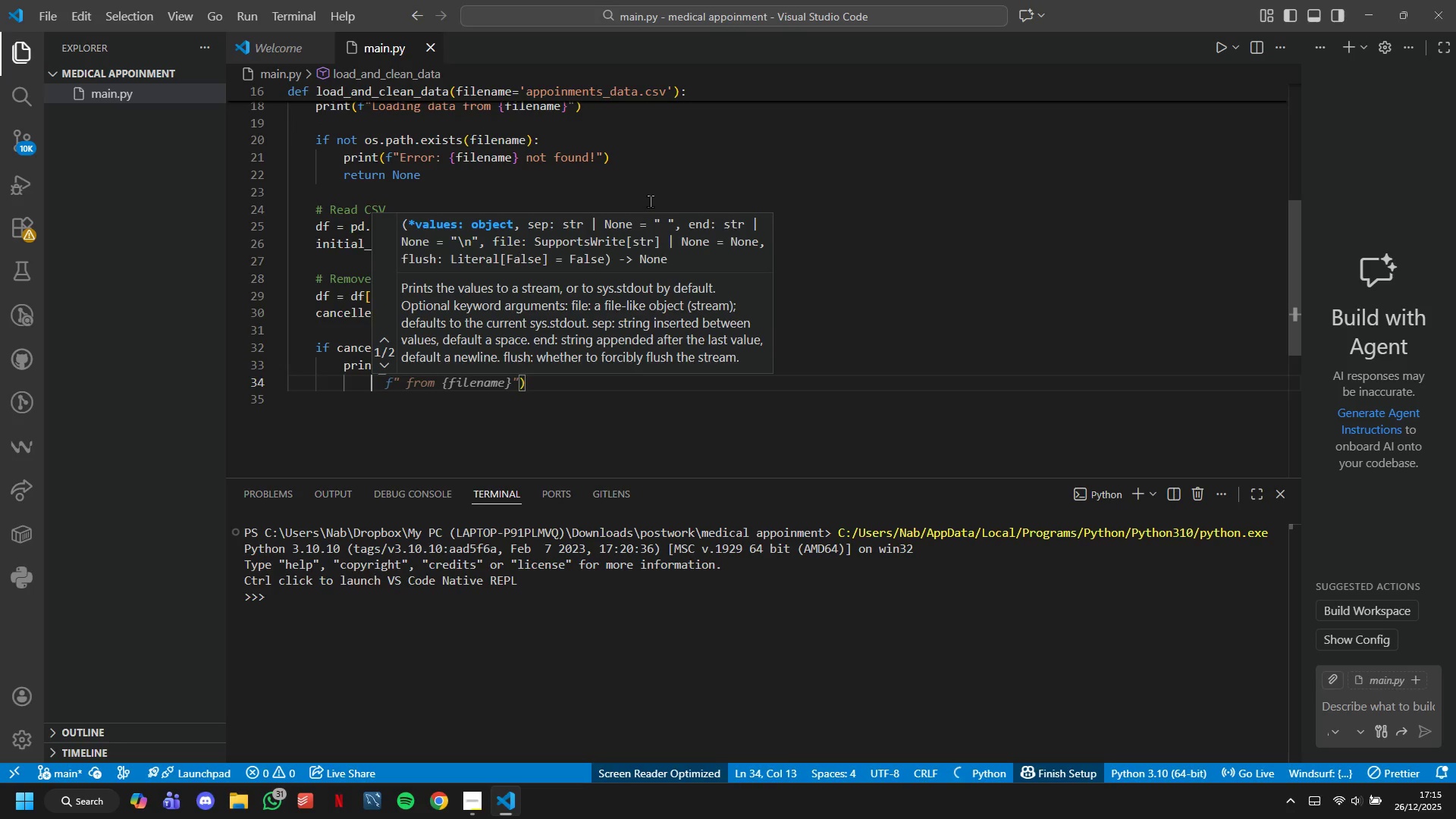 
key(Backspace)
 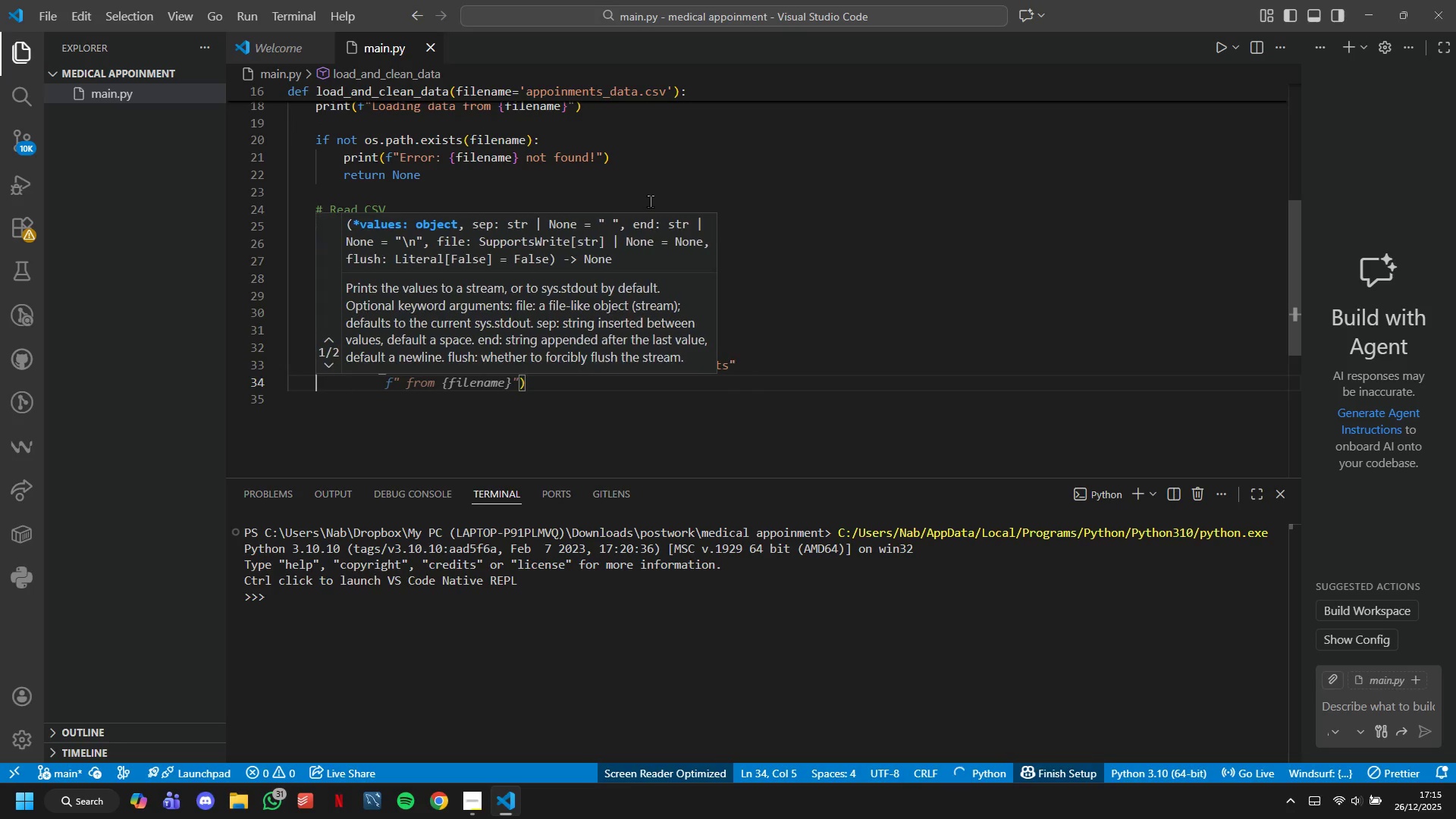 
key(Backspace)
 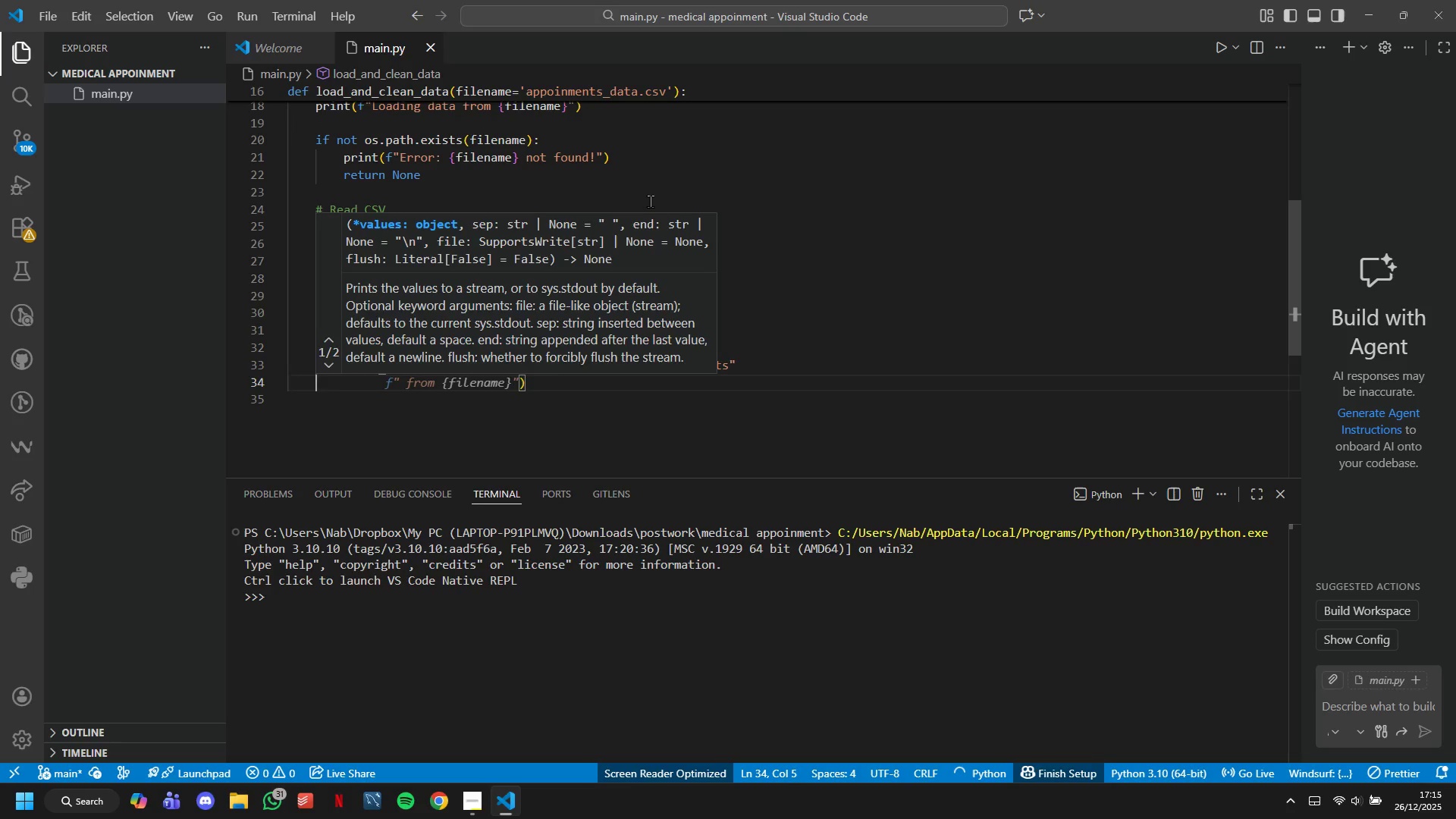 
key(Backspace)
 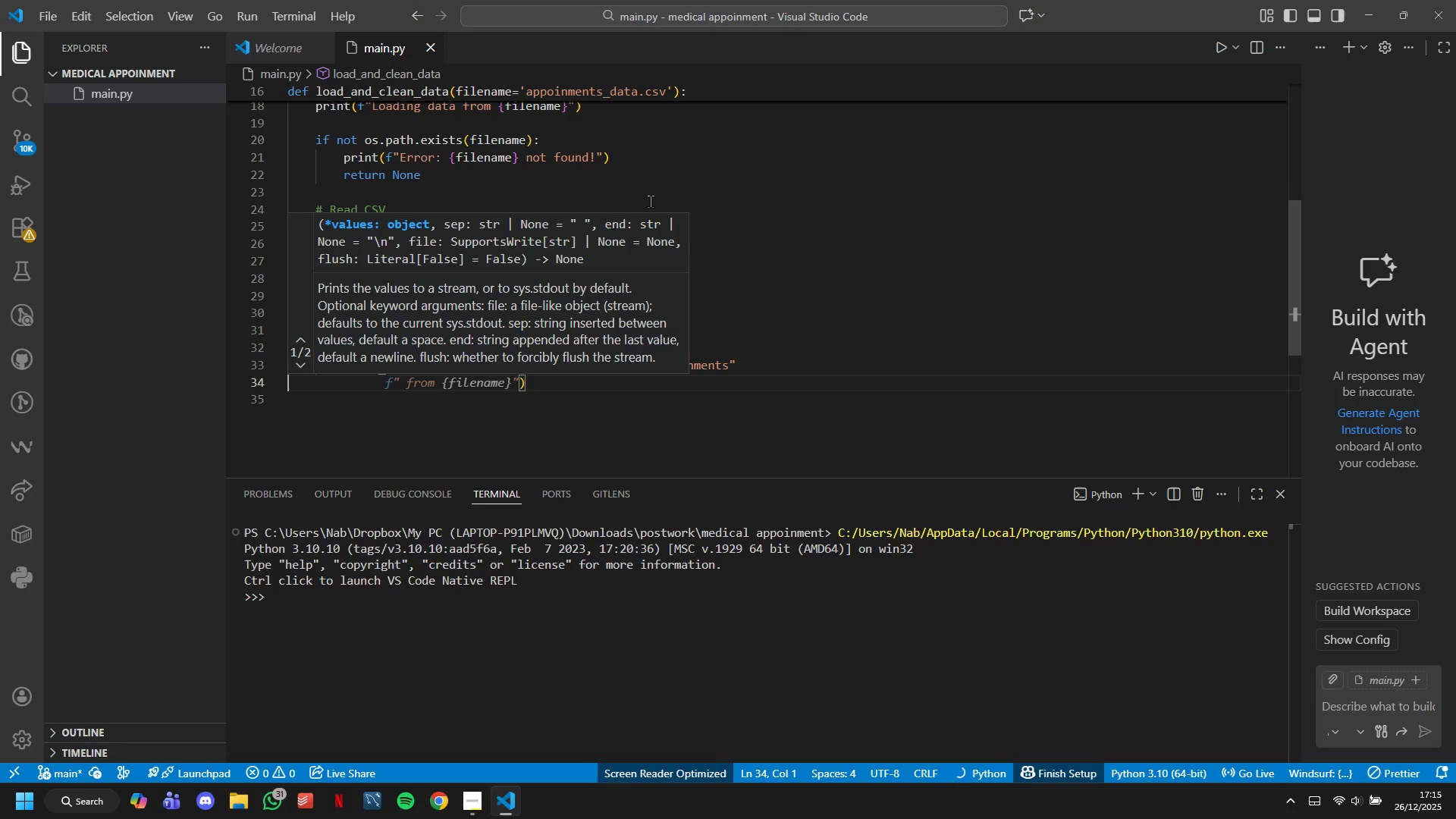 
key(Backspace)
 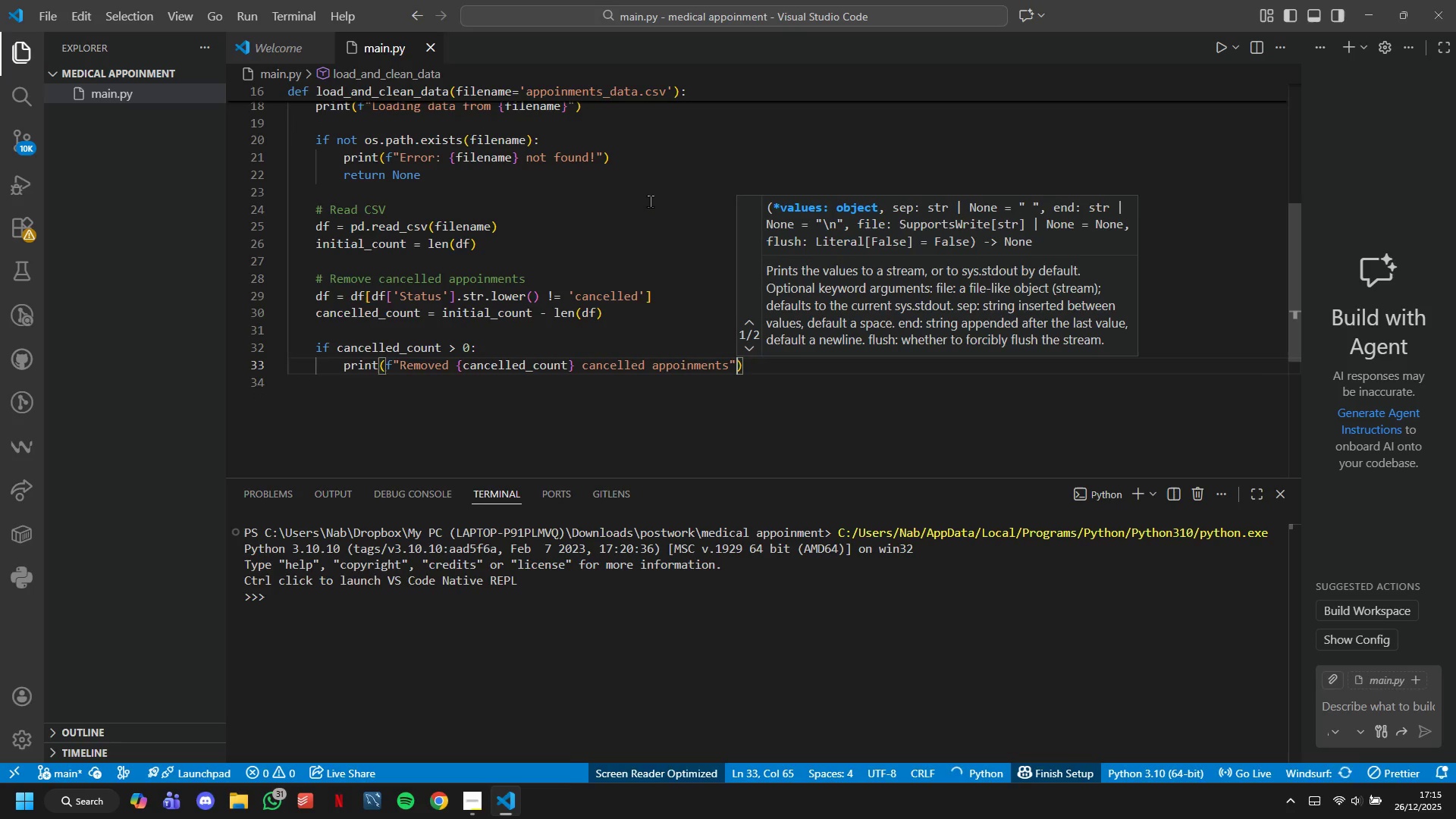 
key(ArrowRight)
 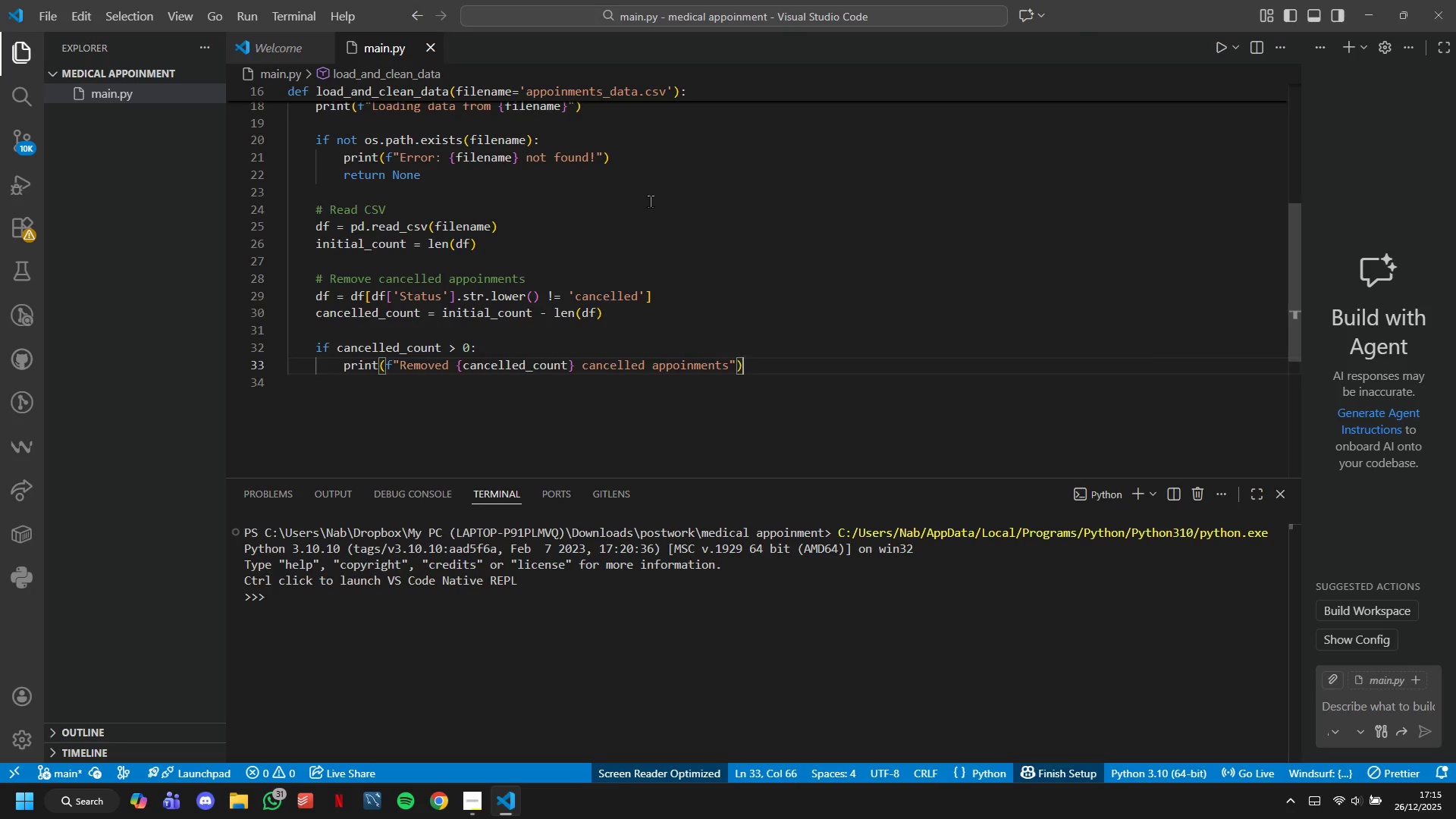 
key(Enter)
 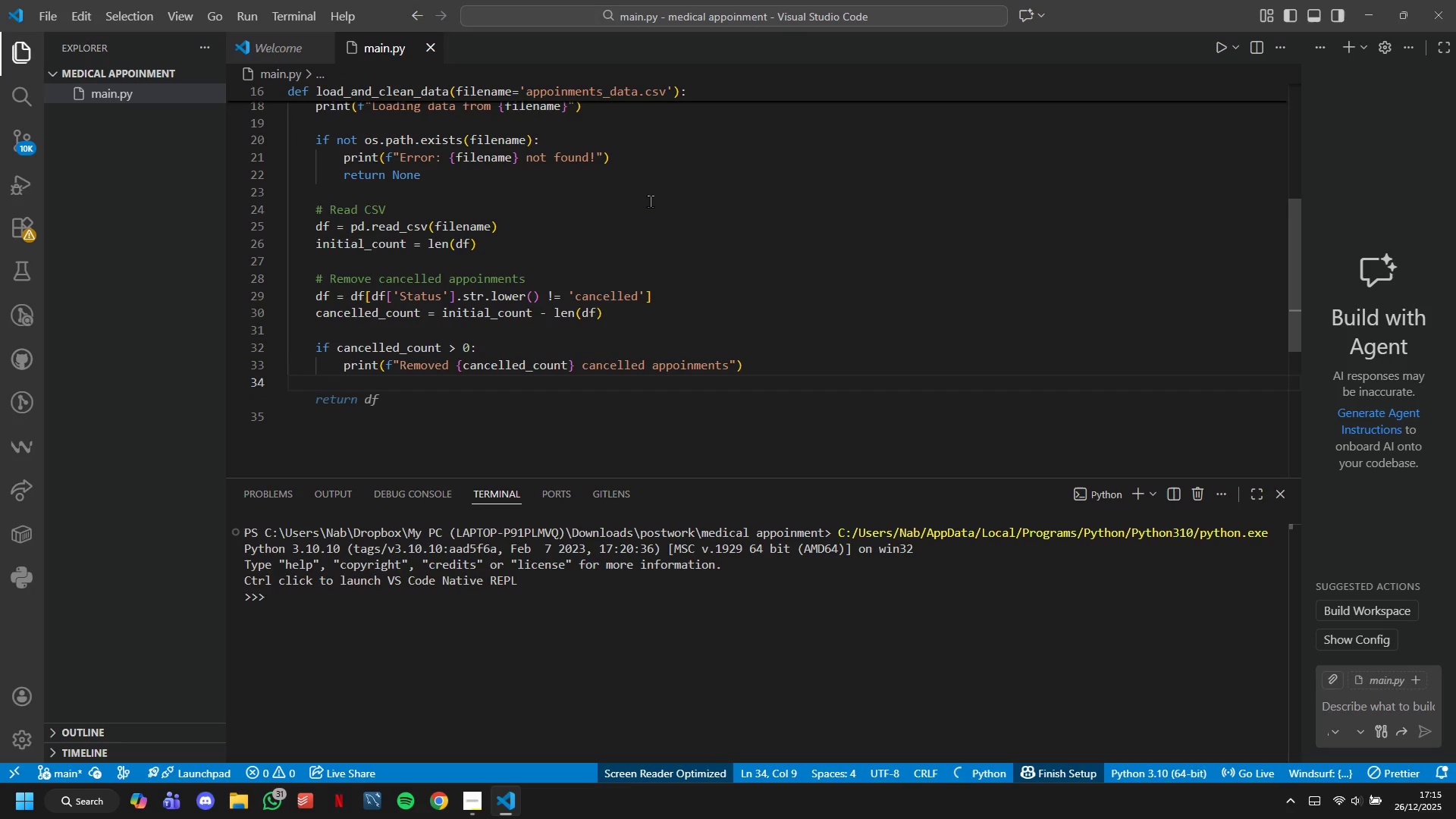 
key(Backspace)
 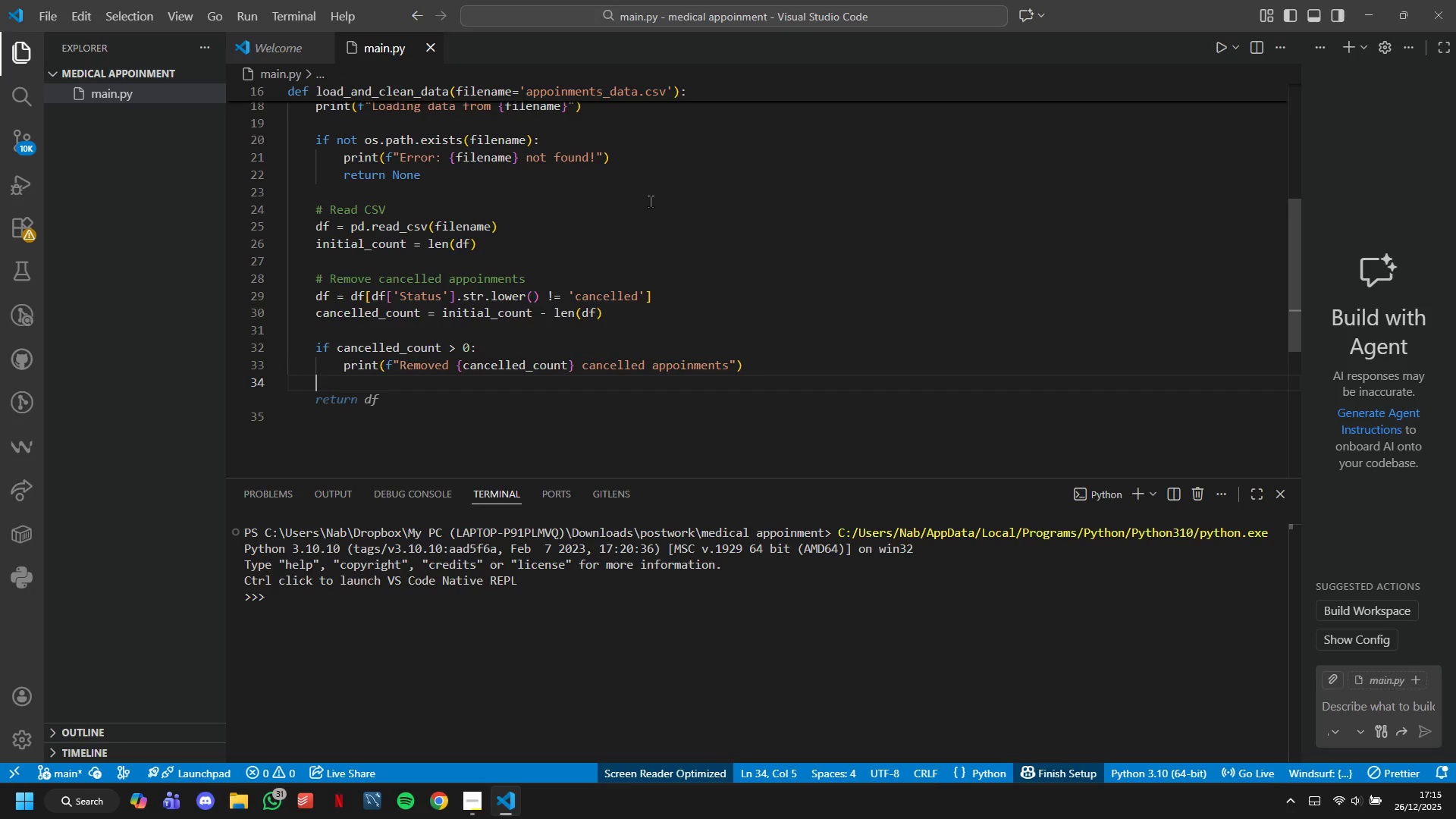 
key(Enter)
 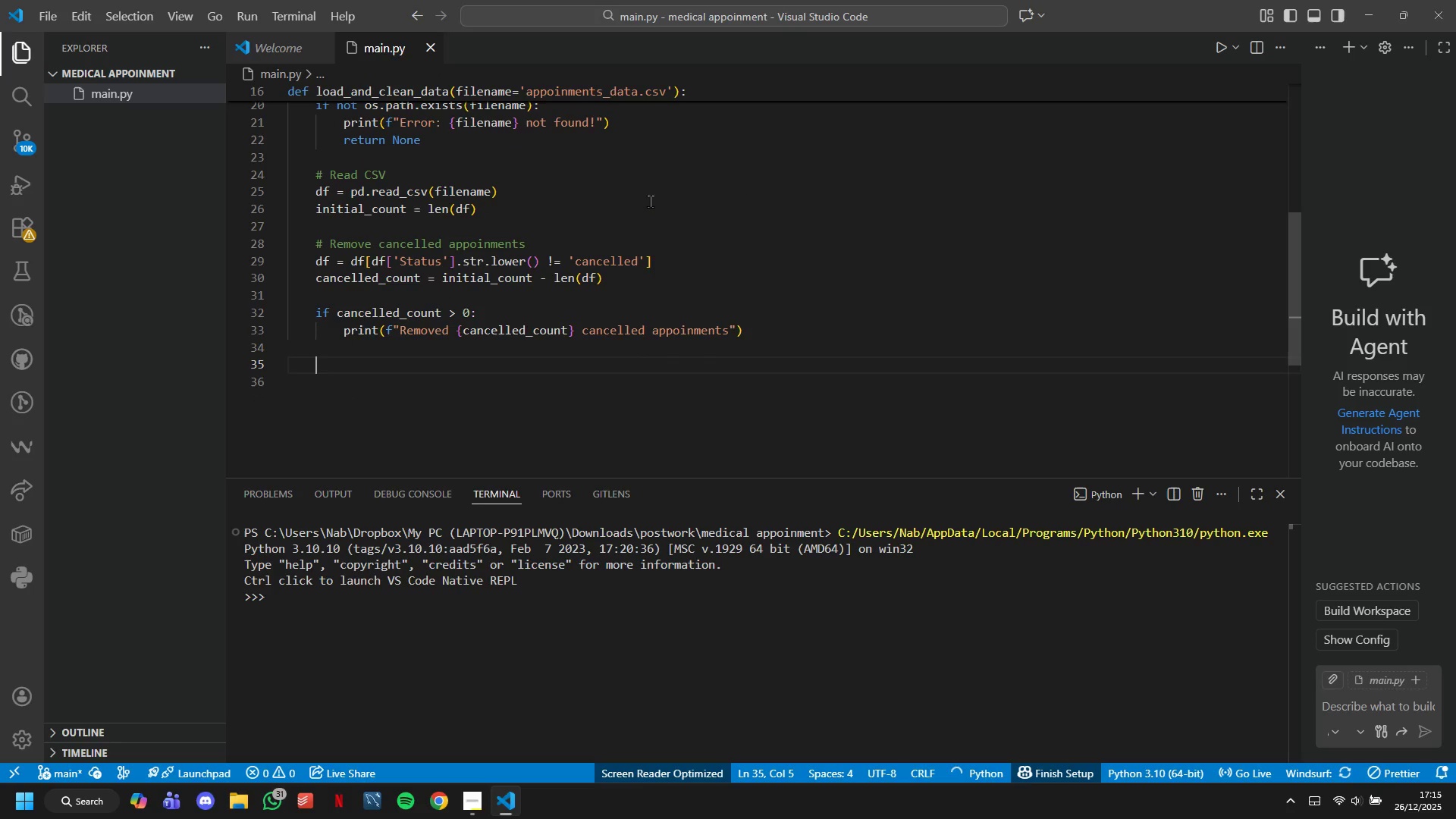 
type(# Standardize doctor names)
 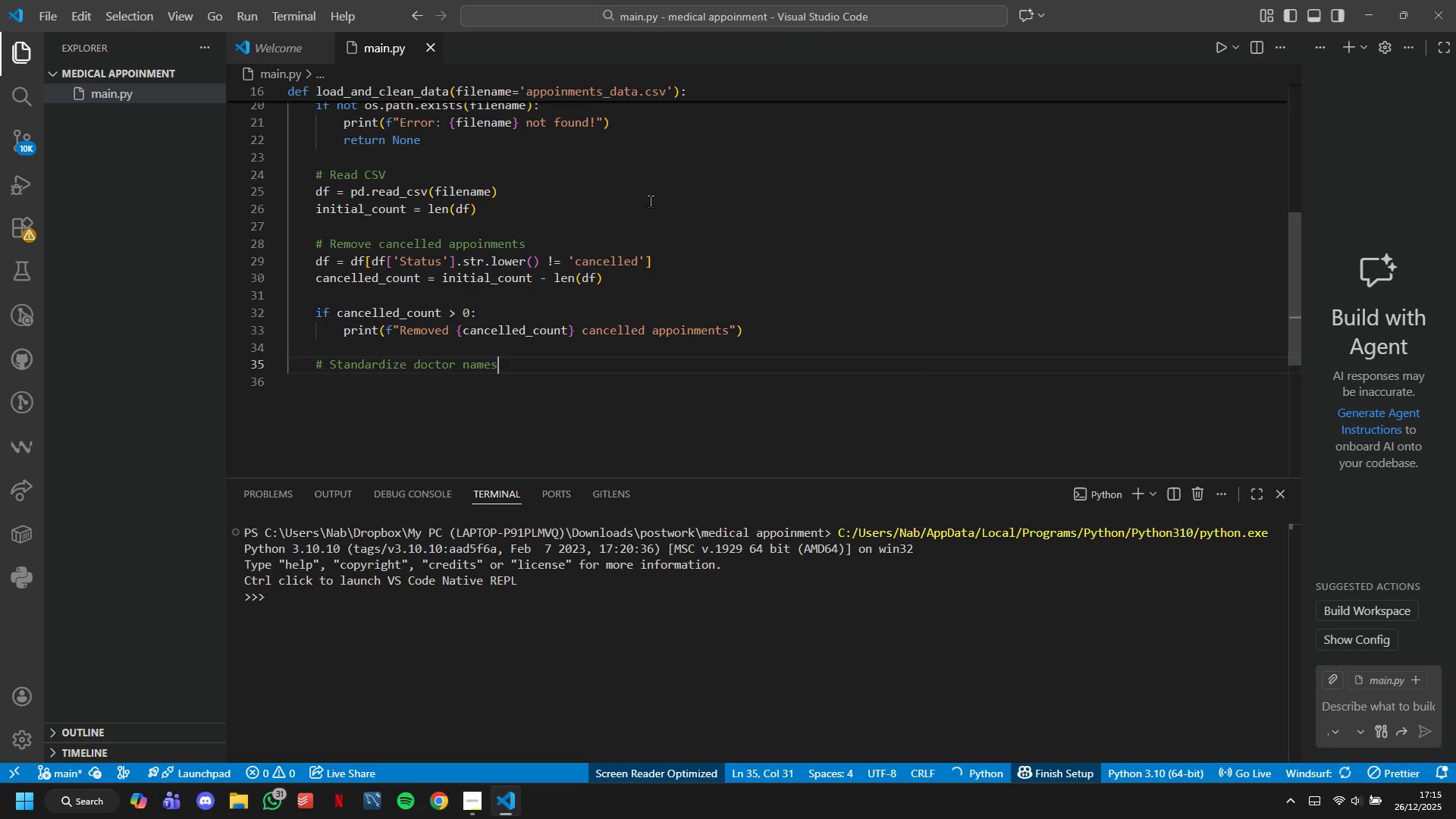 
key(Enter)
 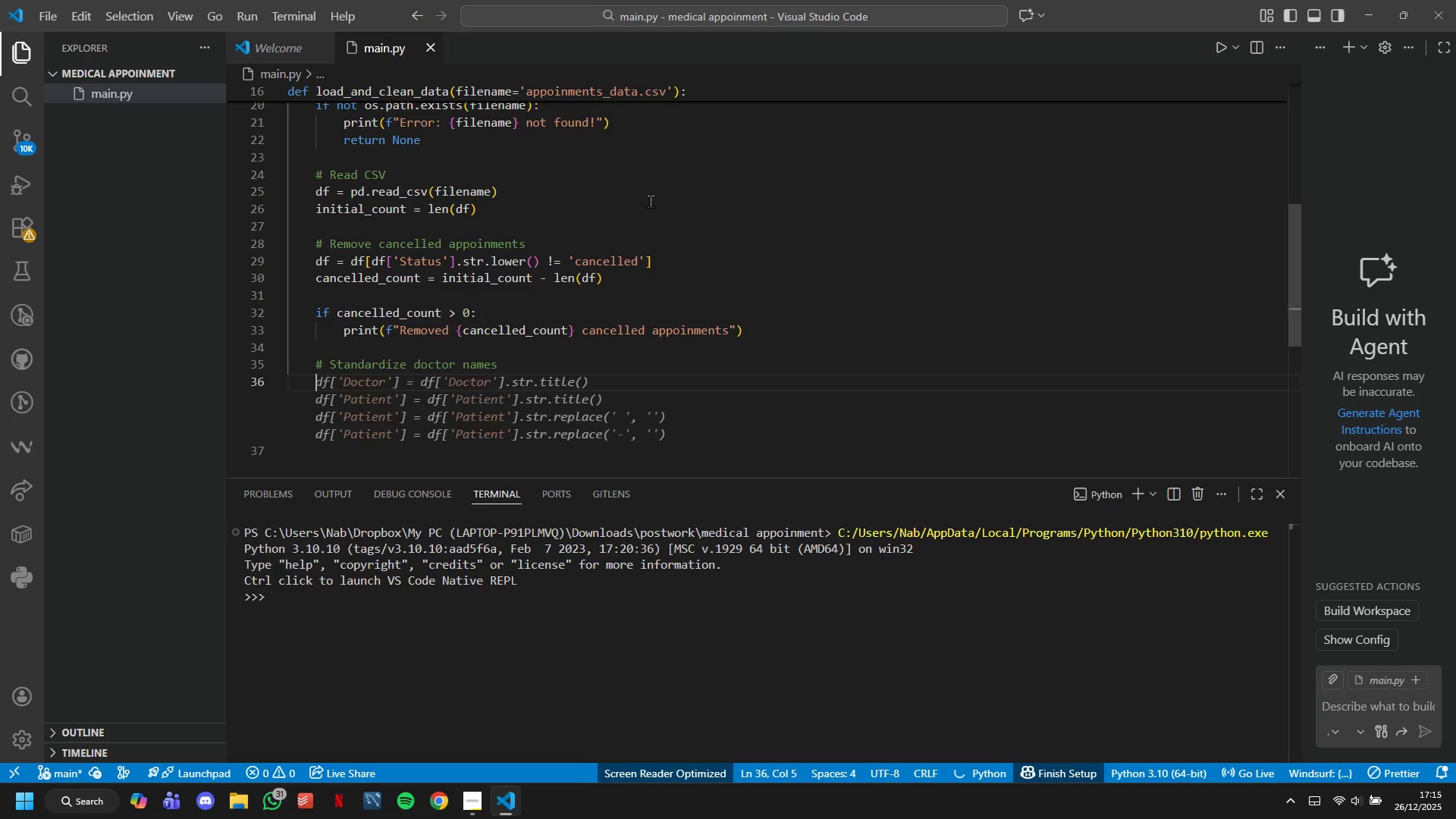 
type(df['Doctor)
 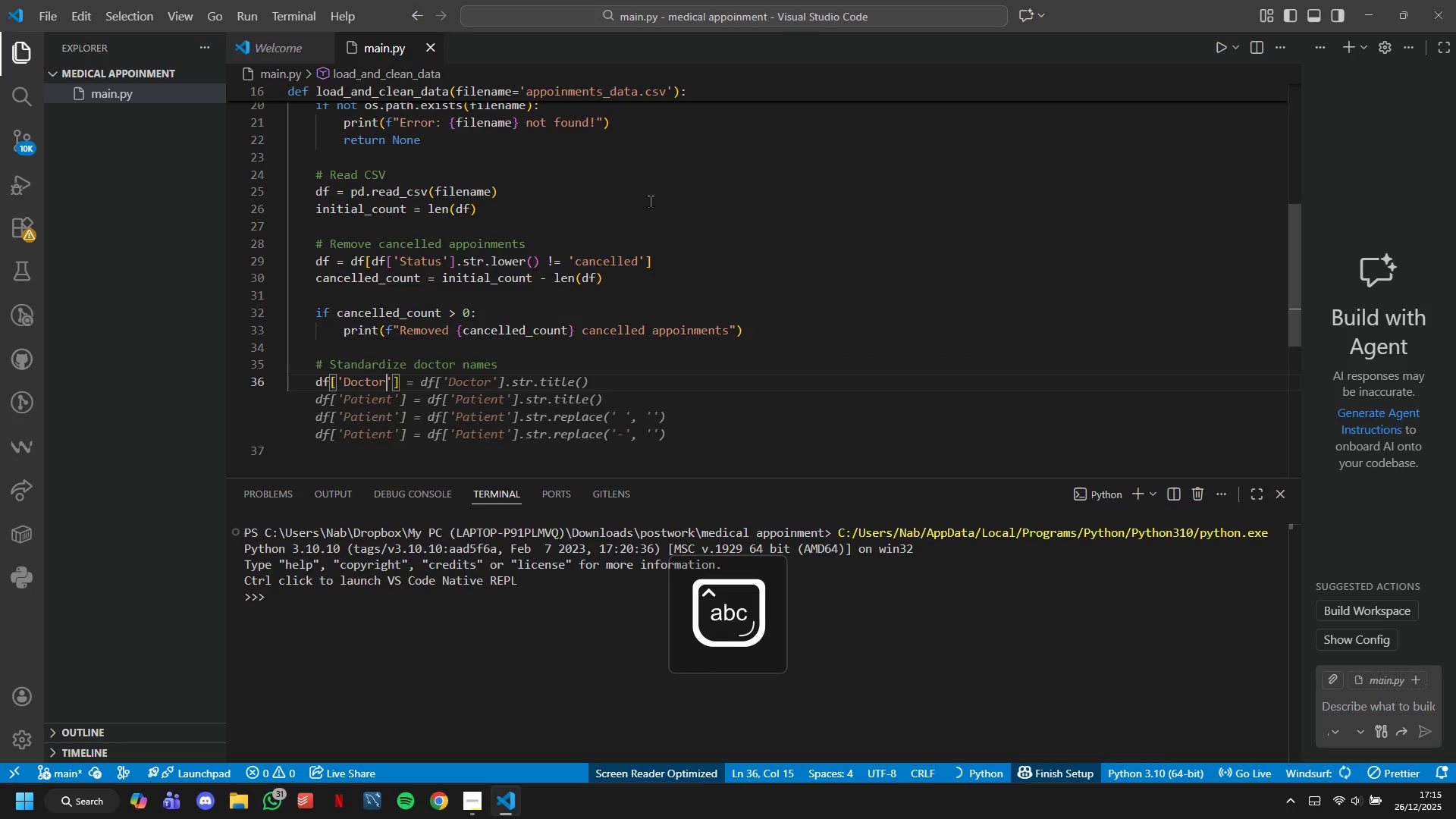 
key(ArrowRight)
 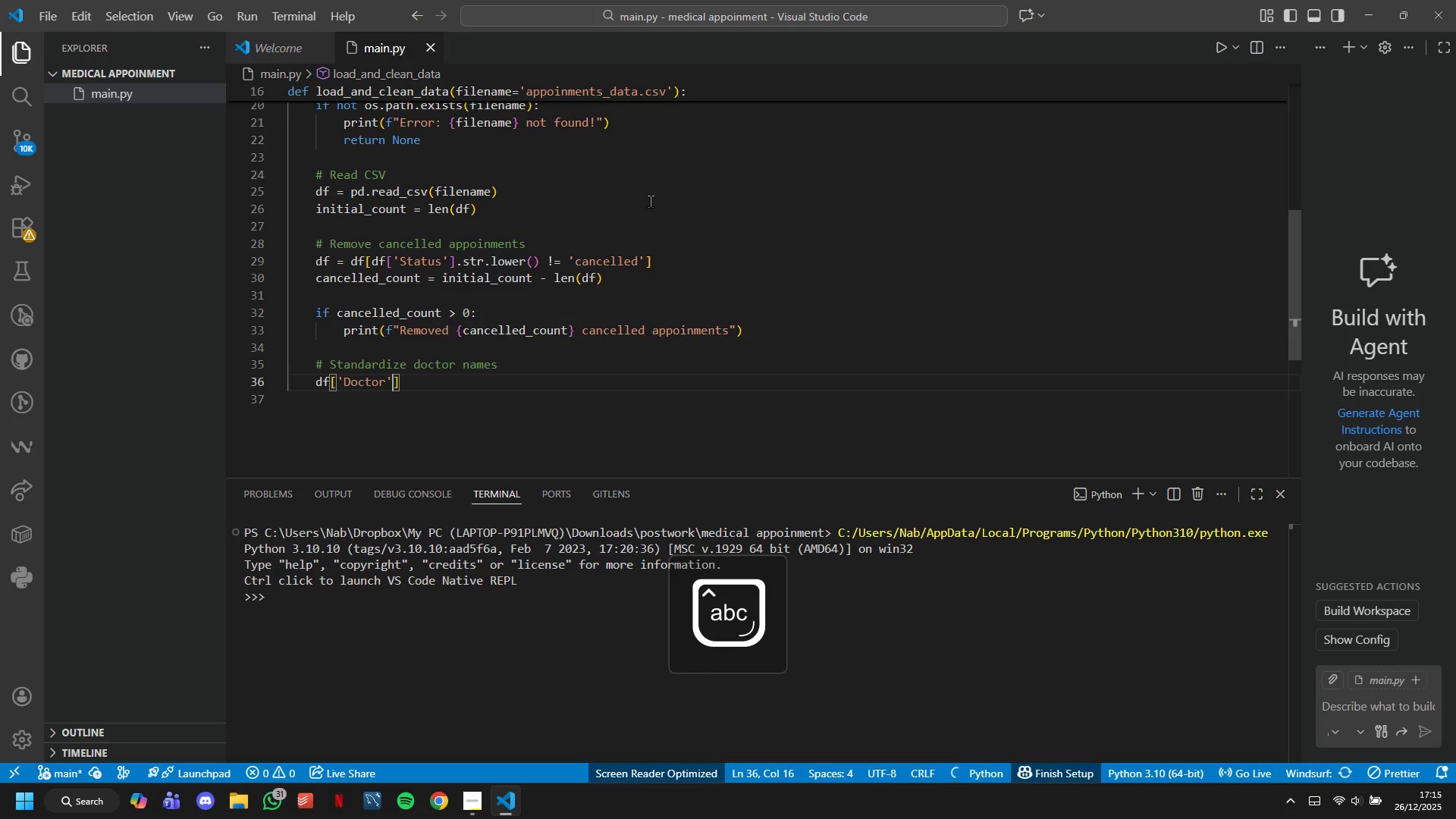 
key(ArrowRight)
 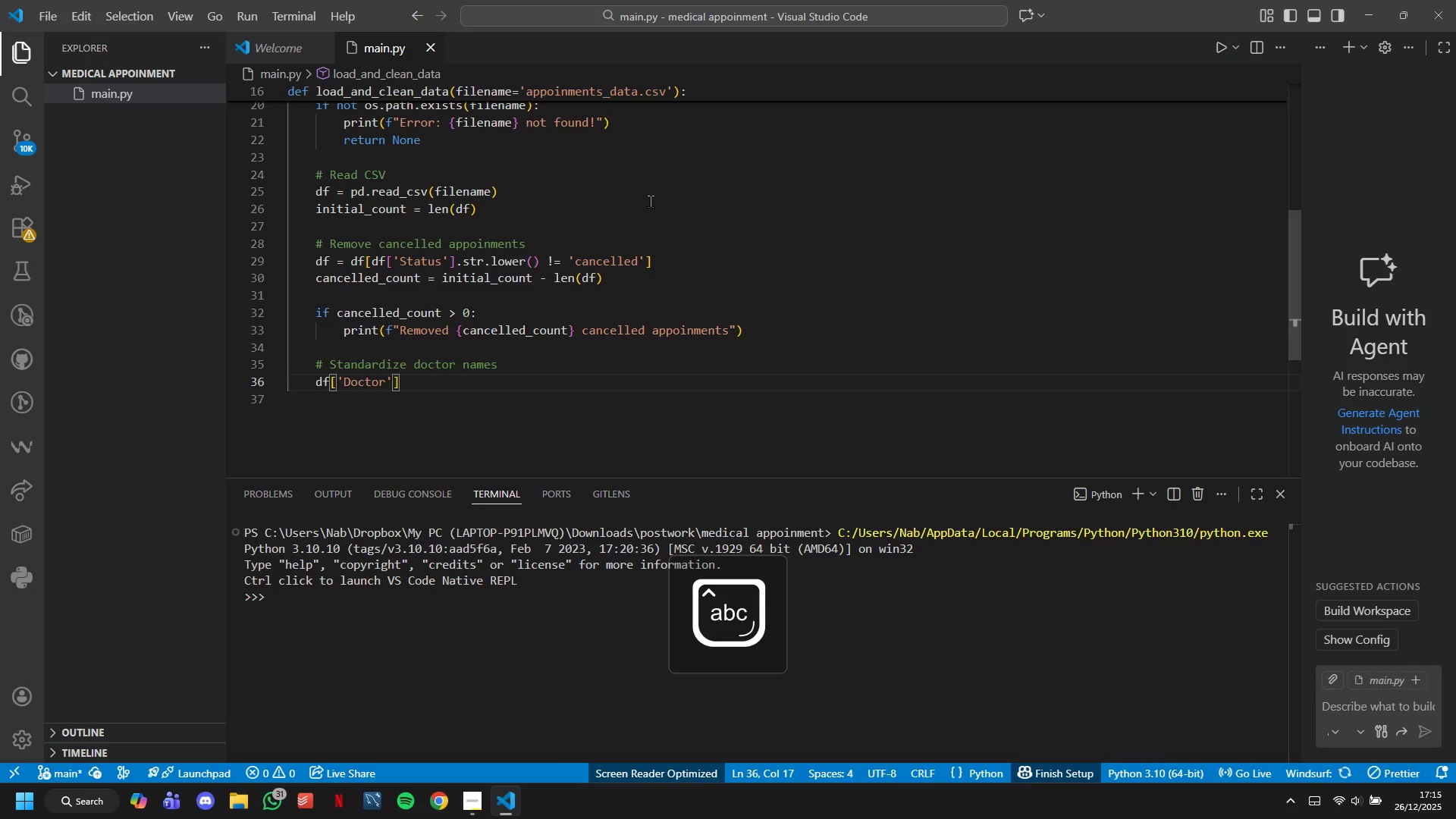 
type( = df['DO)
key(Backspace)
type(octor)
 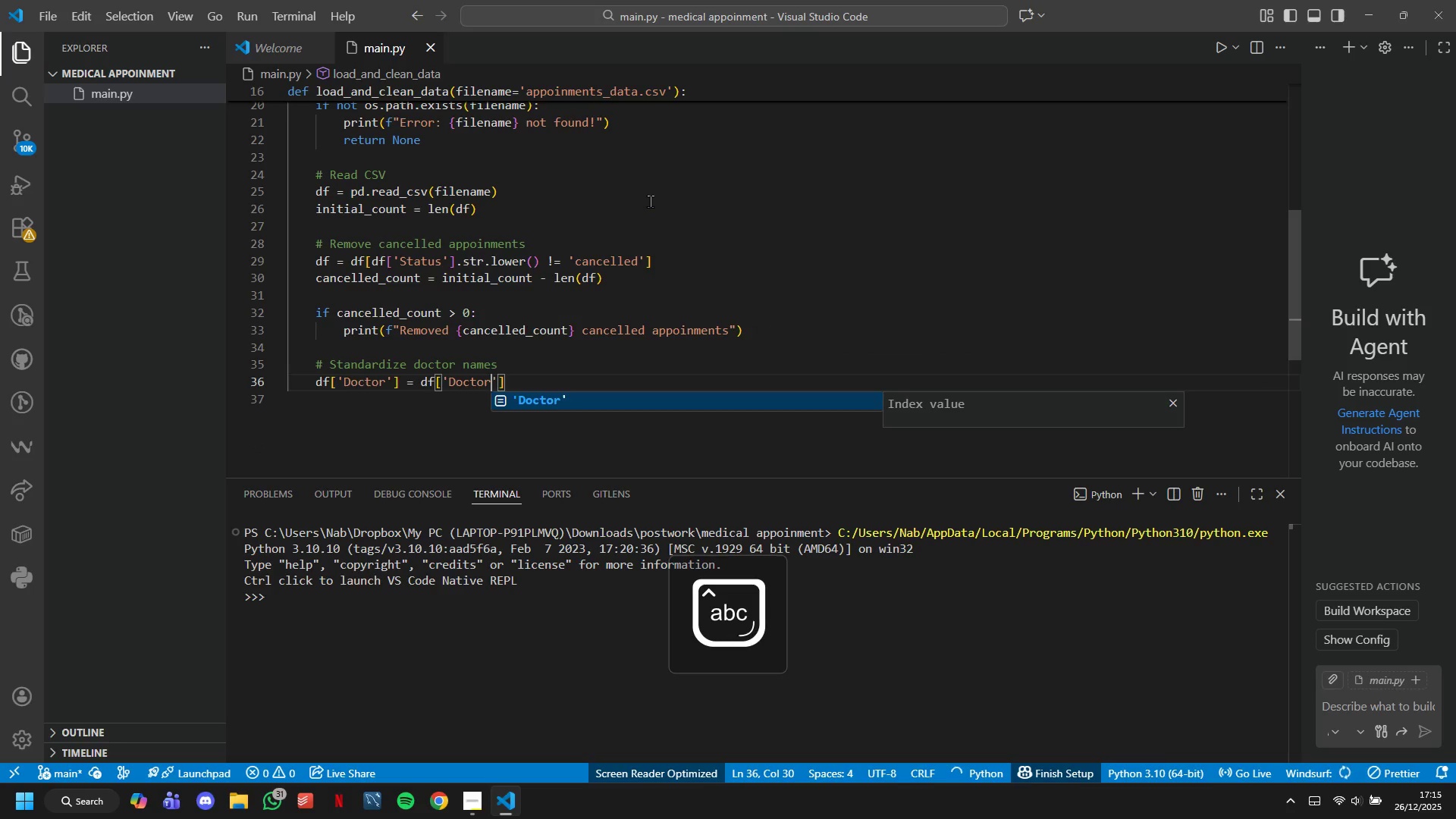 
key(ArrowRight)
 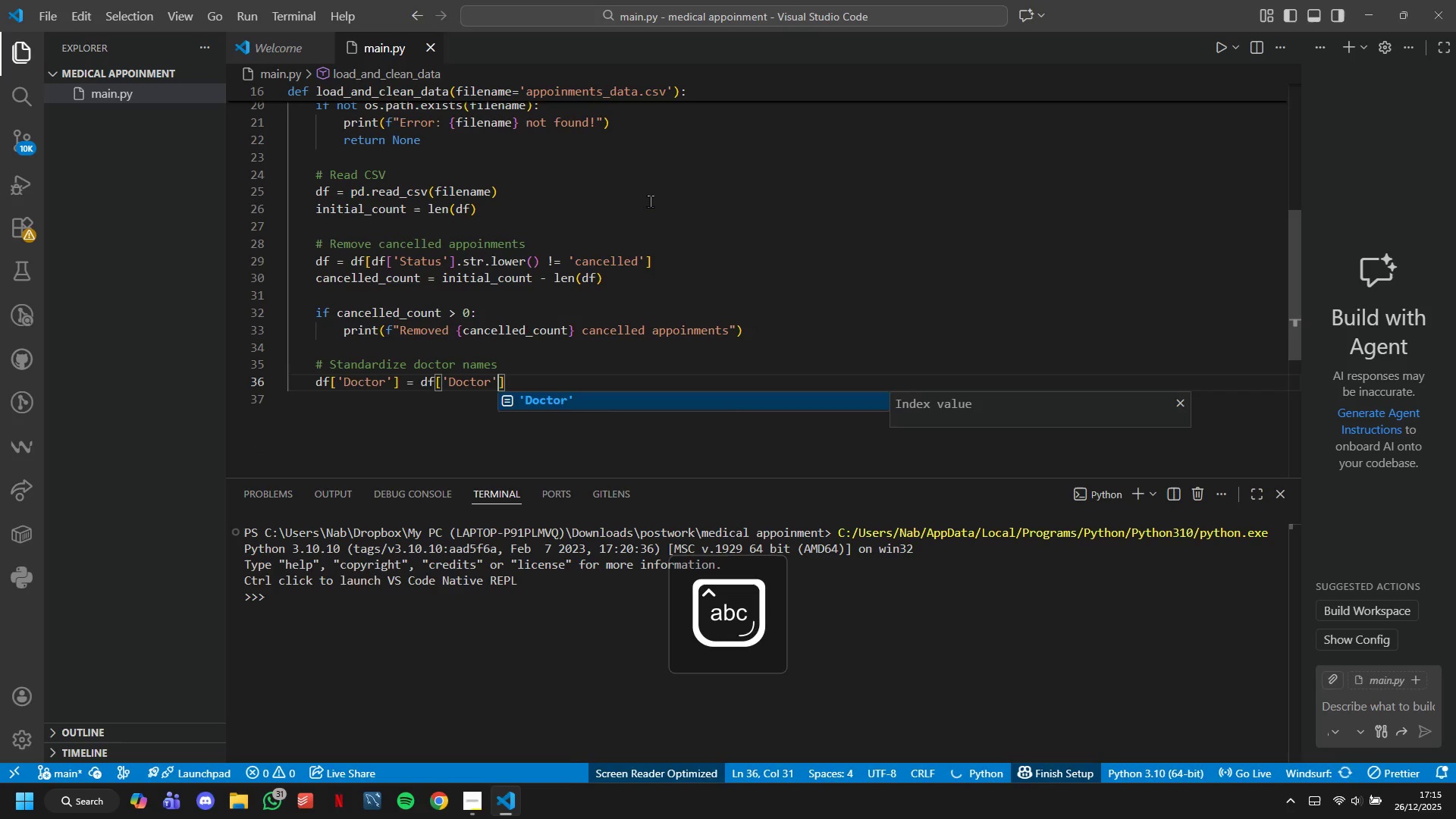 
key(ArrowRight)
 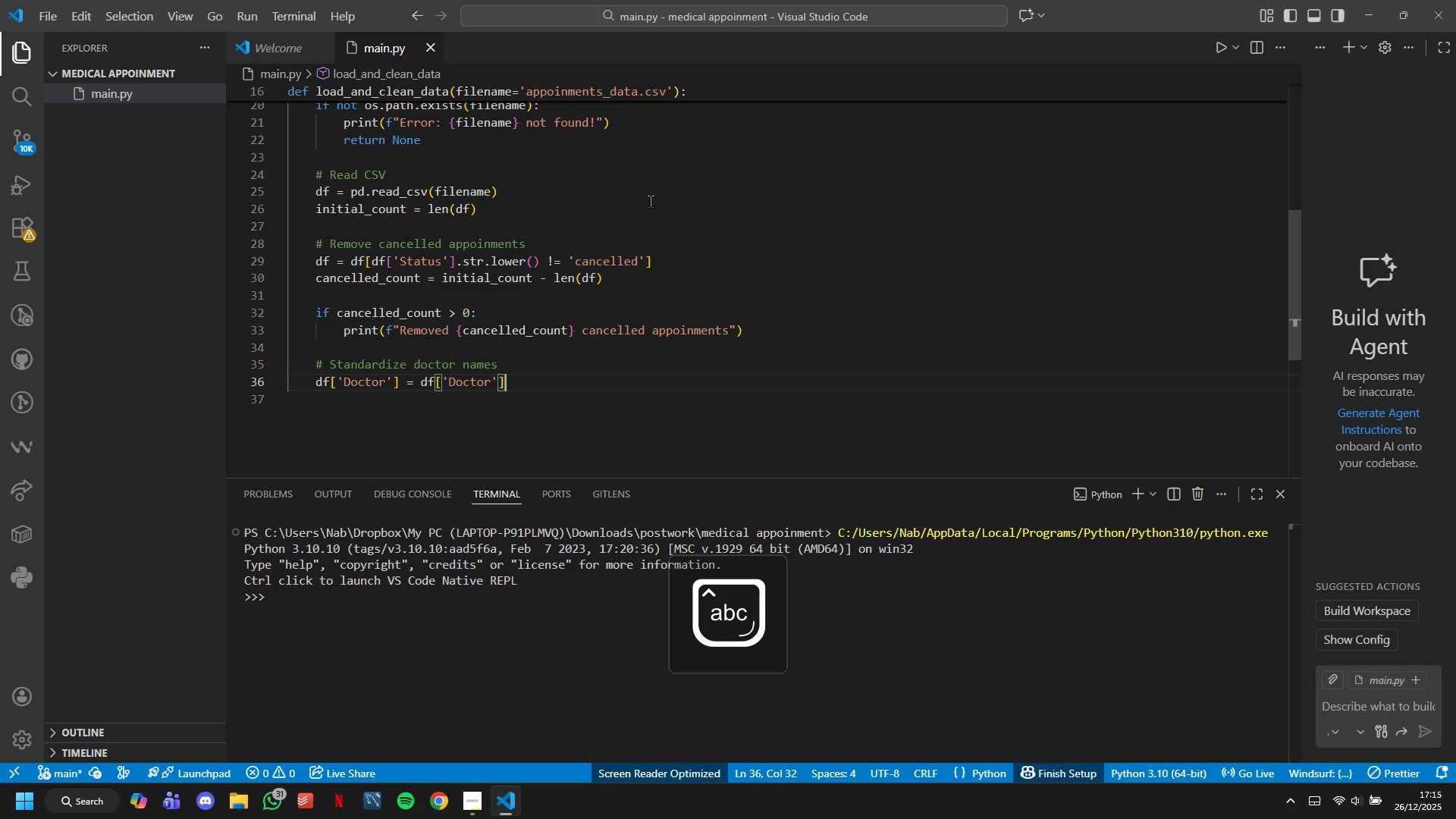 
type(.str.strip9)
 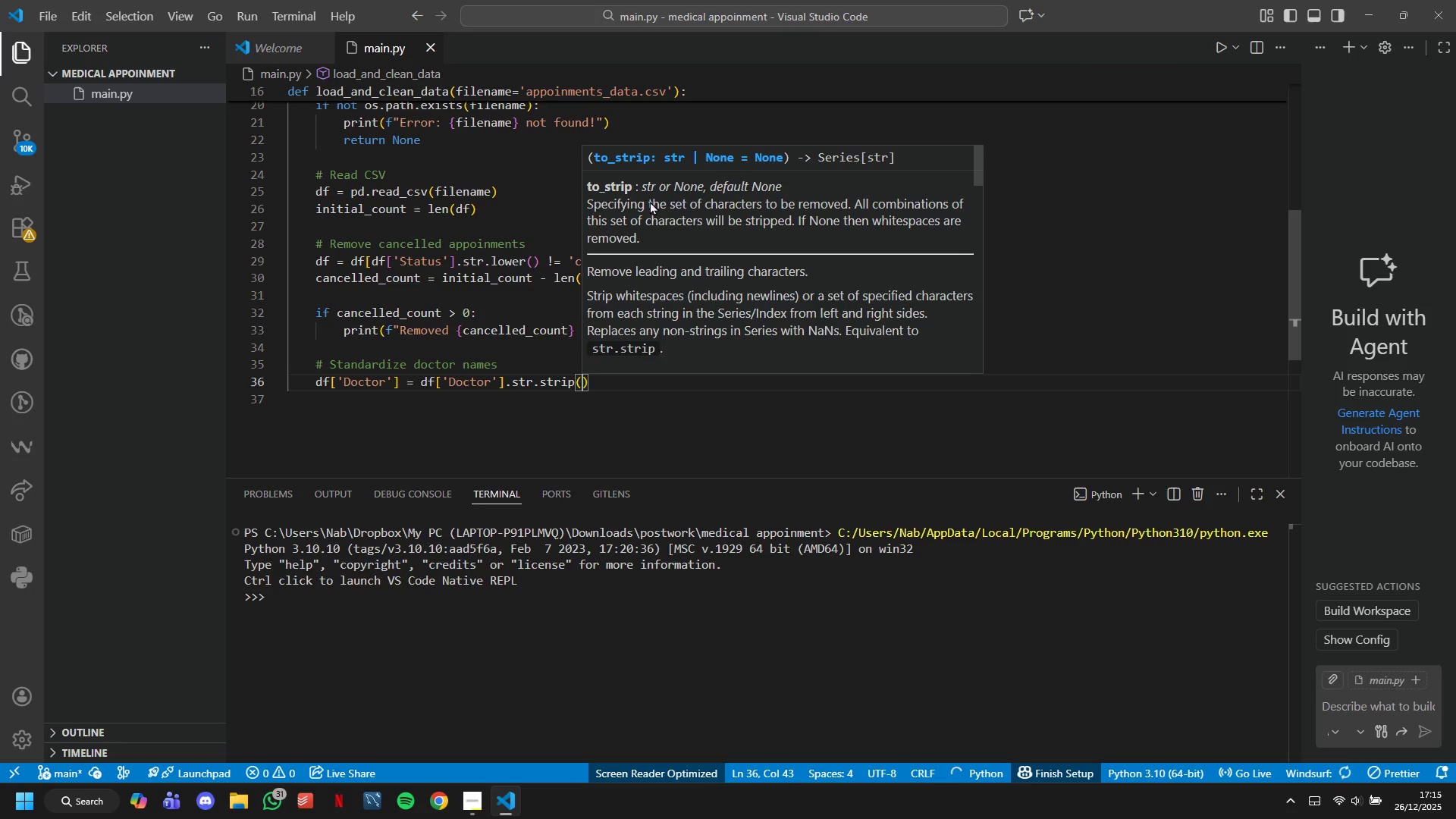 
key(Shift+ArrowRight)
 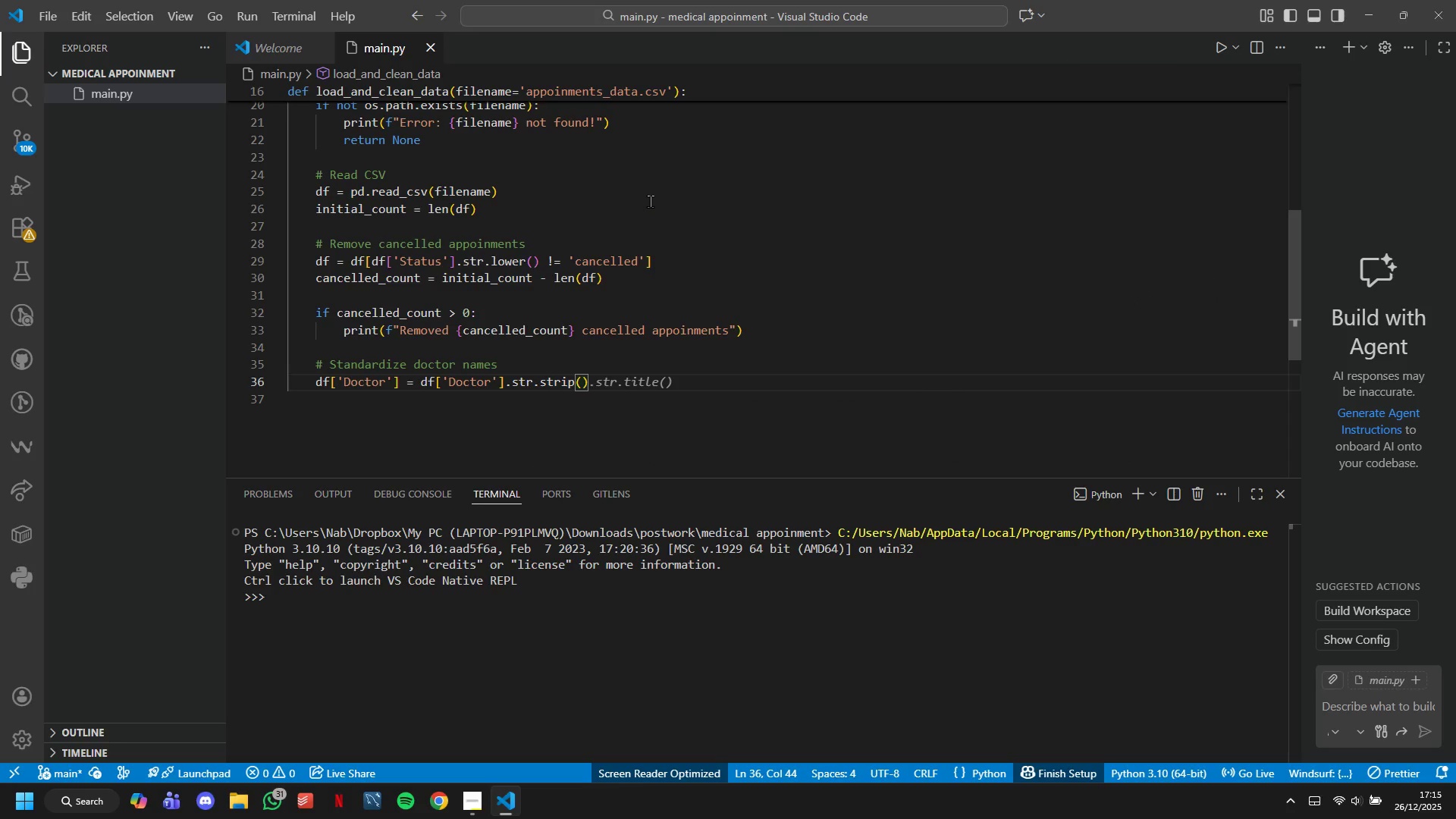 
type(.str.title()
 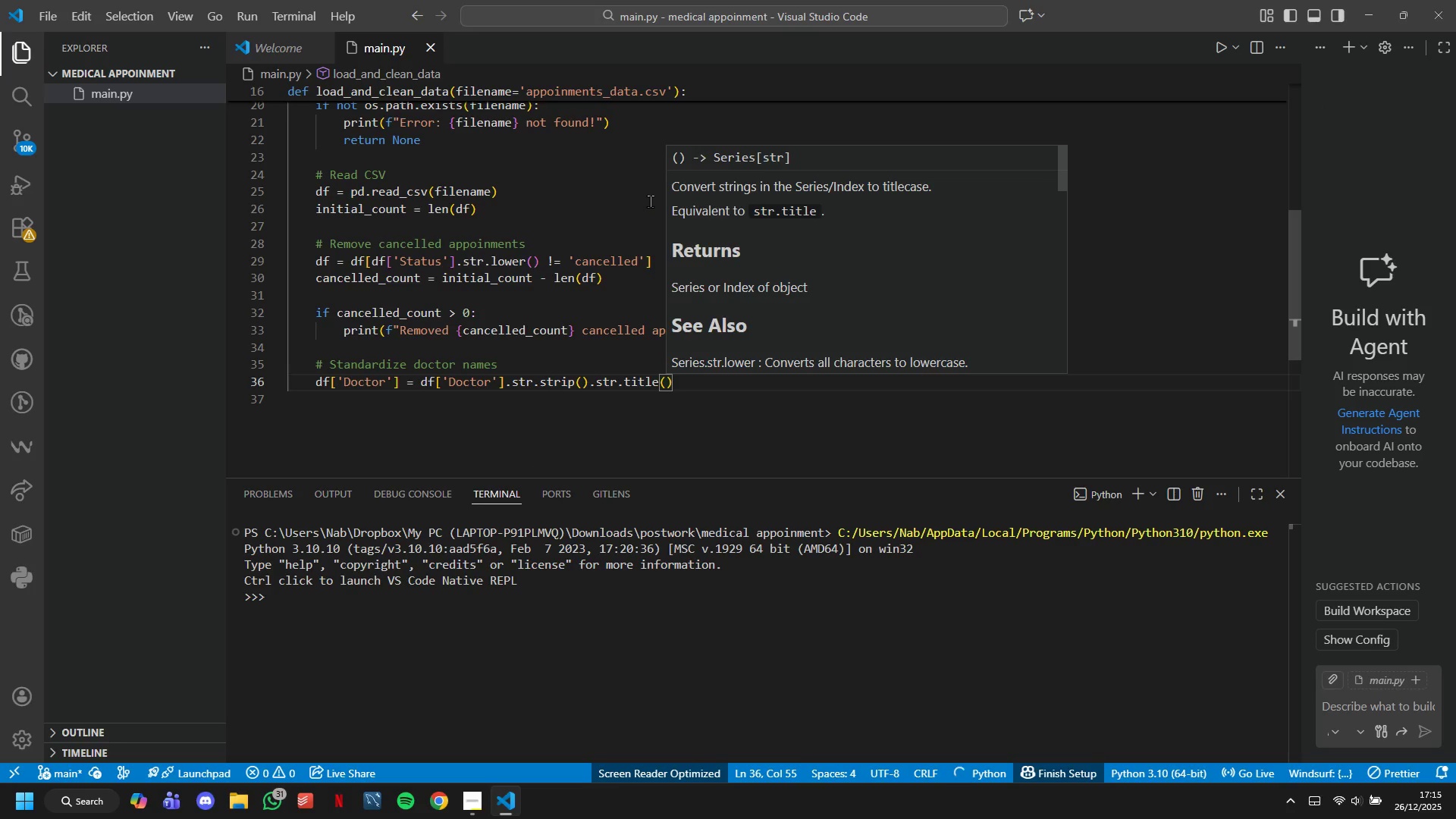 
key(ArrowRight)
 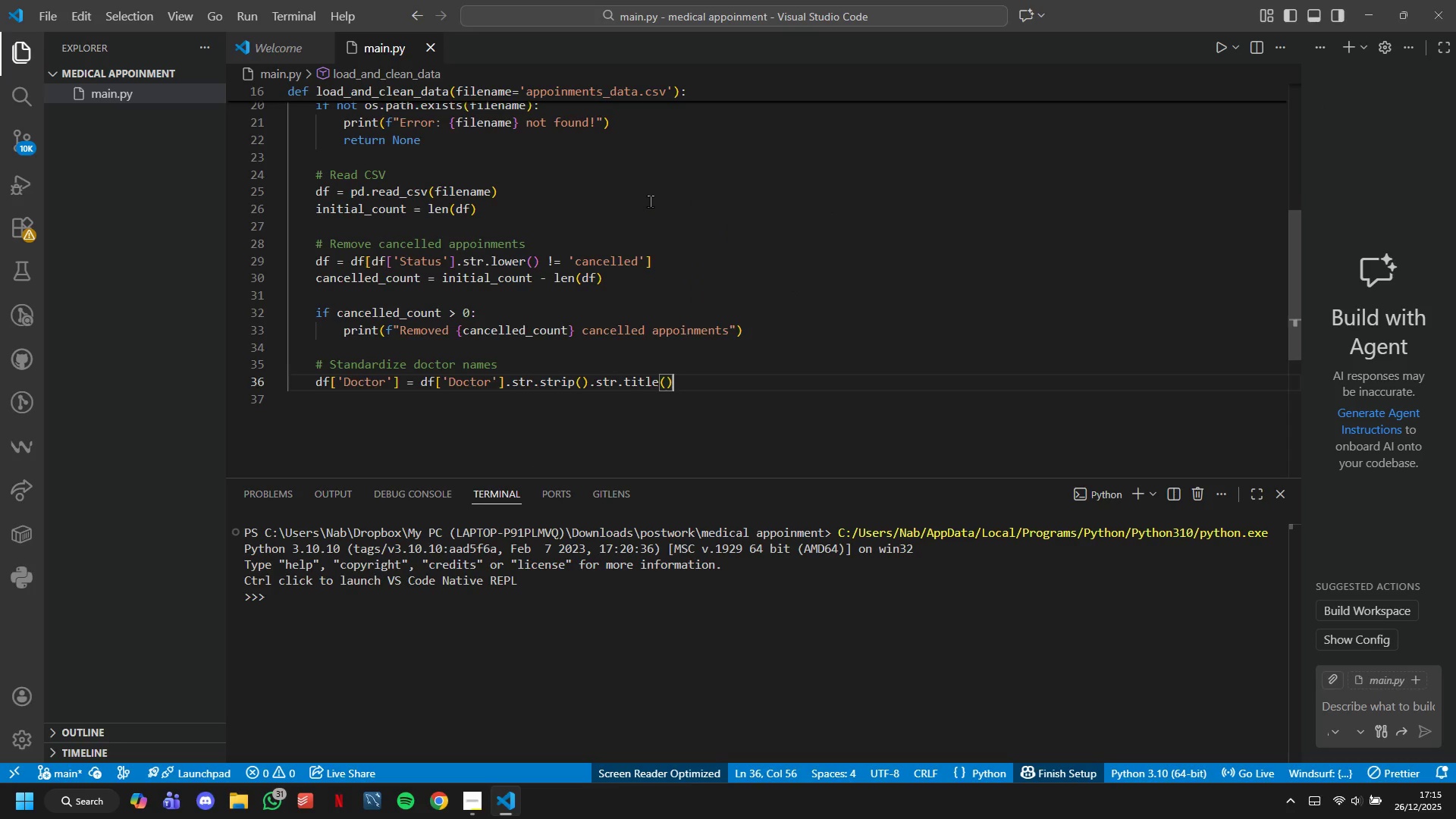 
key(Enter)
 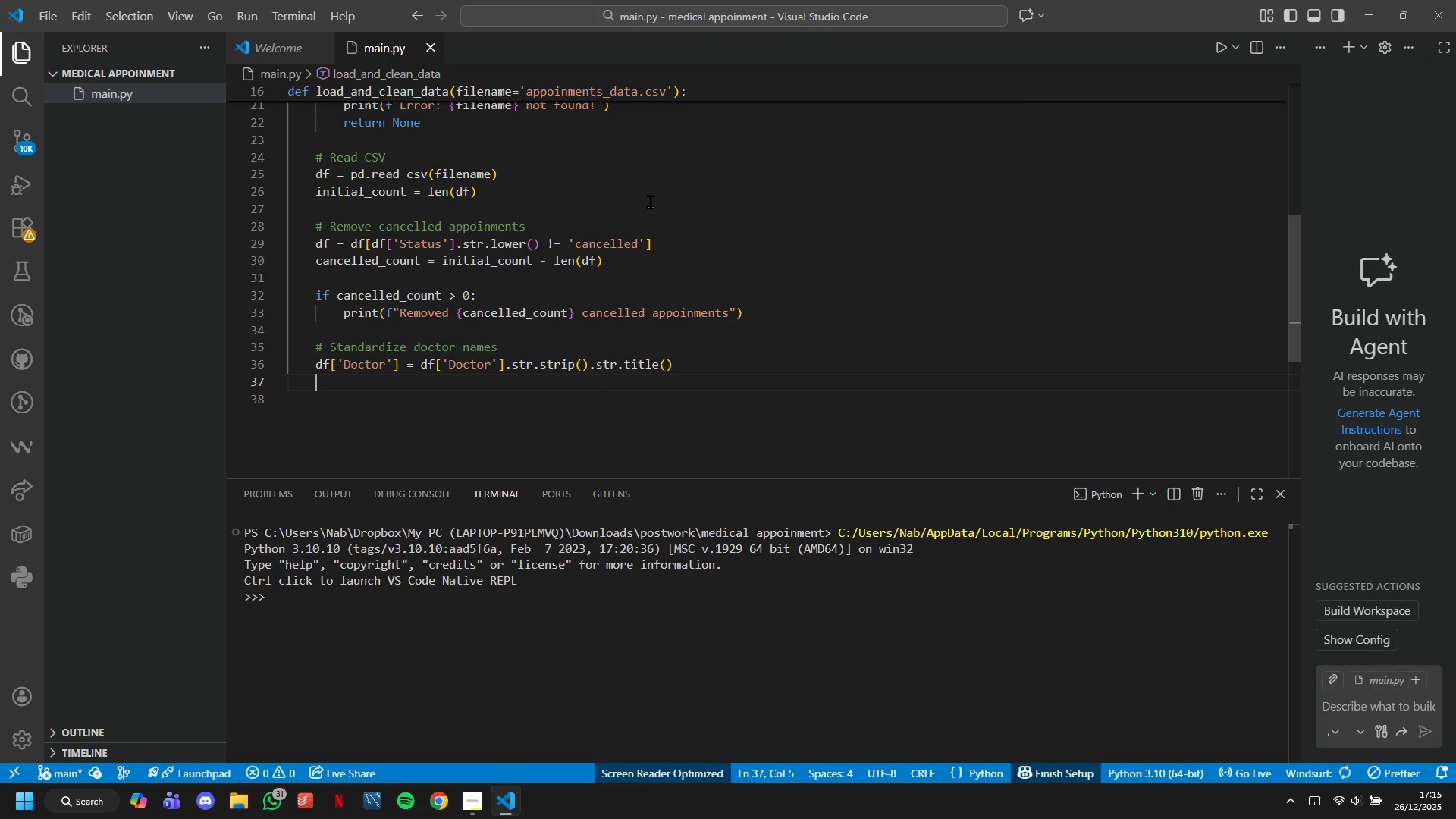 
key(Enter)
 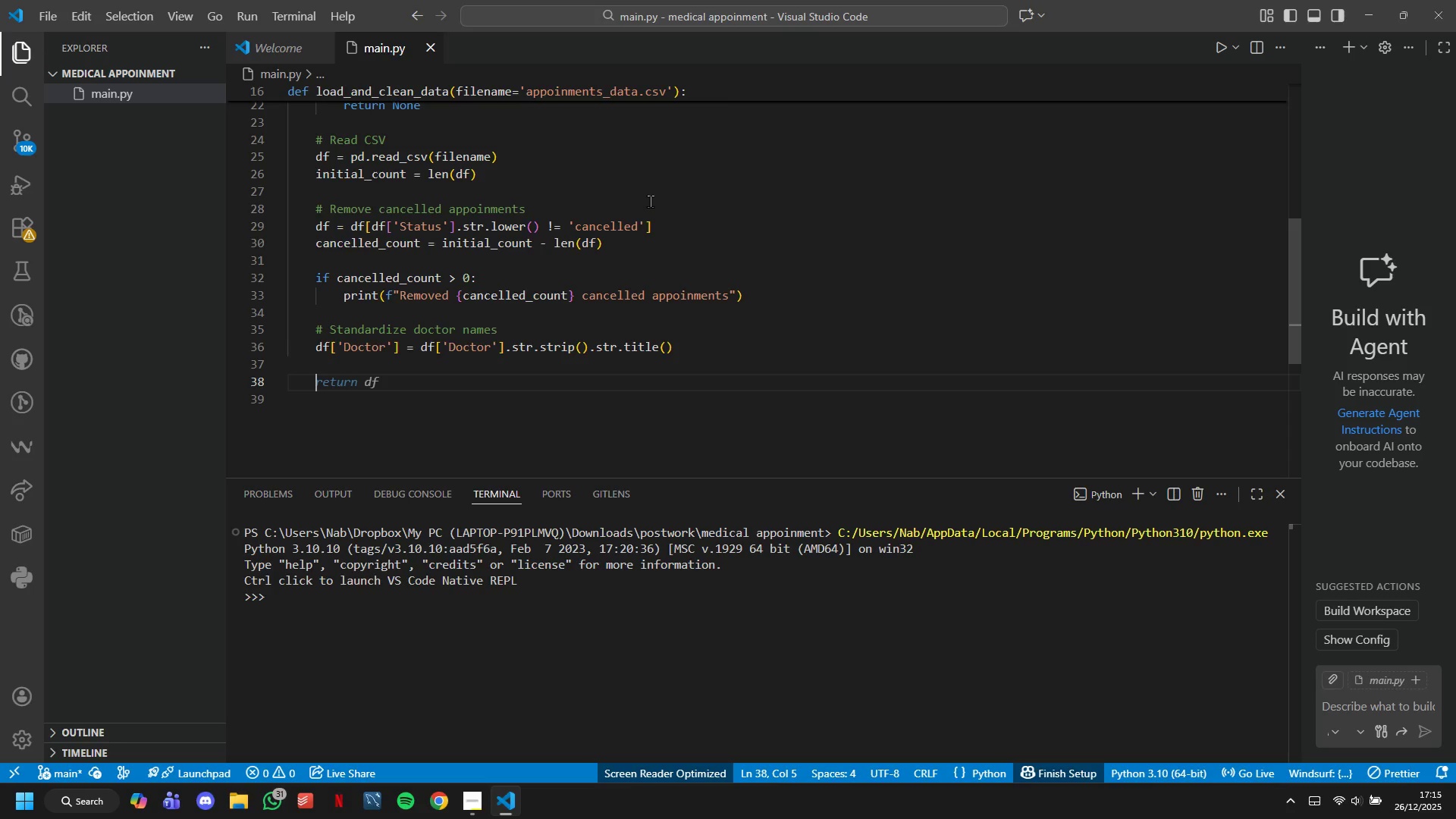 
type(# Handle ,)
key(Backspace)
type(missing durations)
 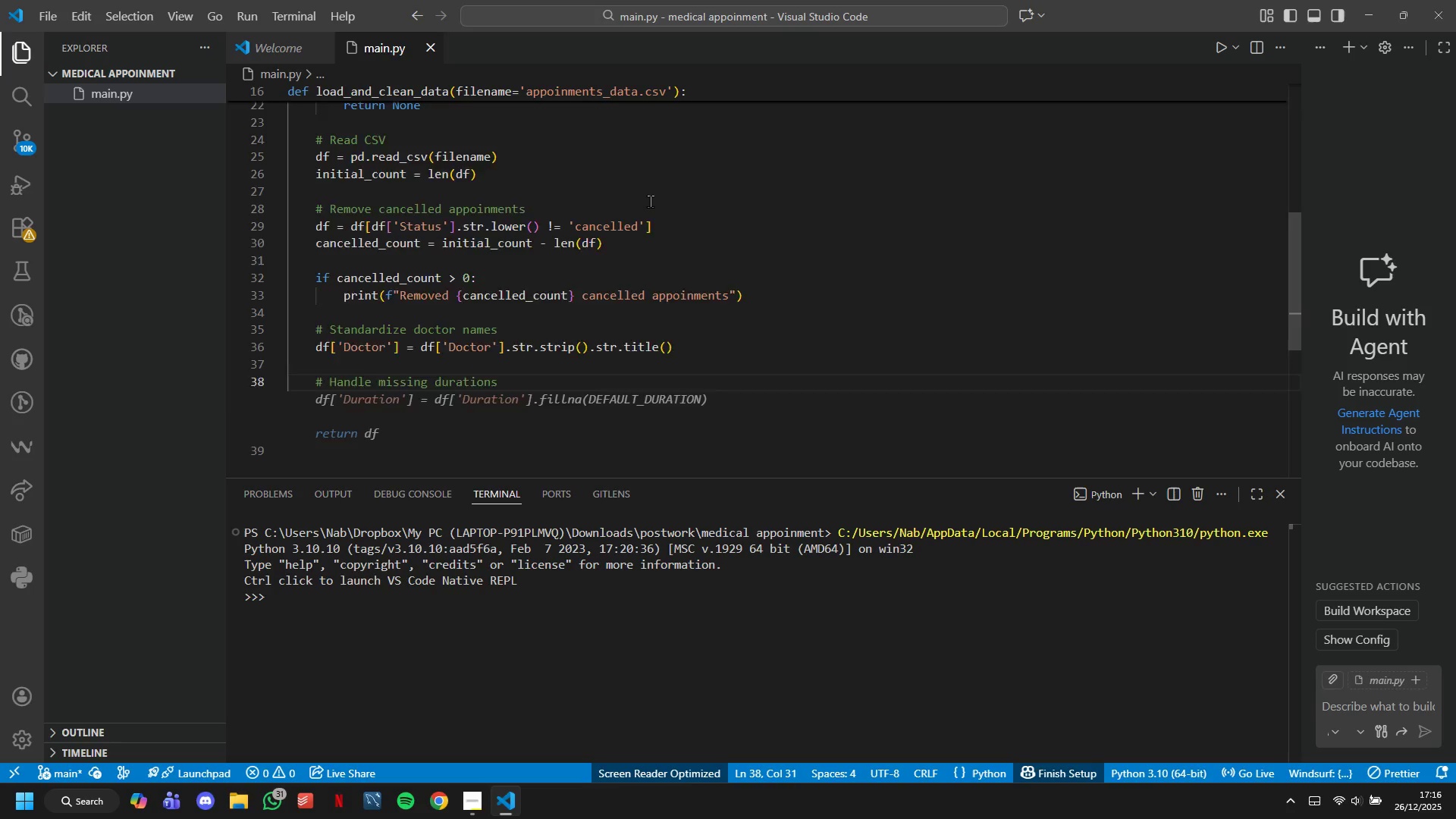 
key(Enter)
 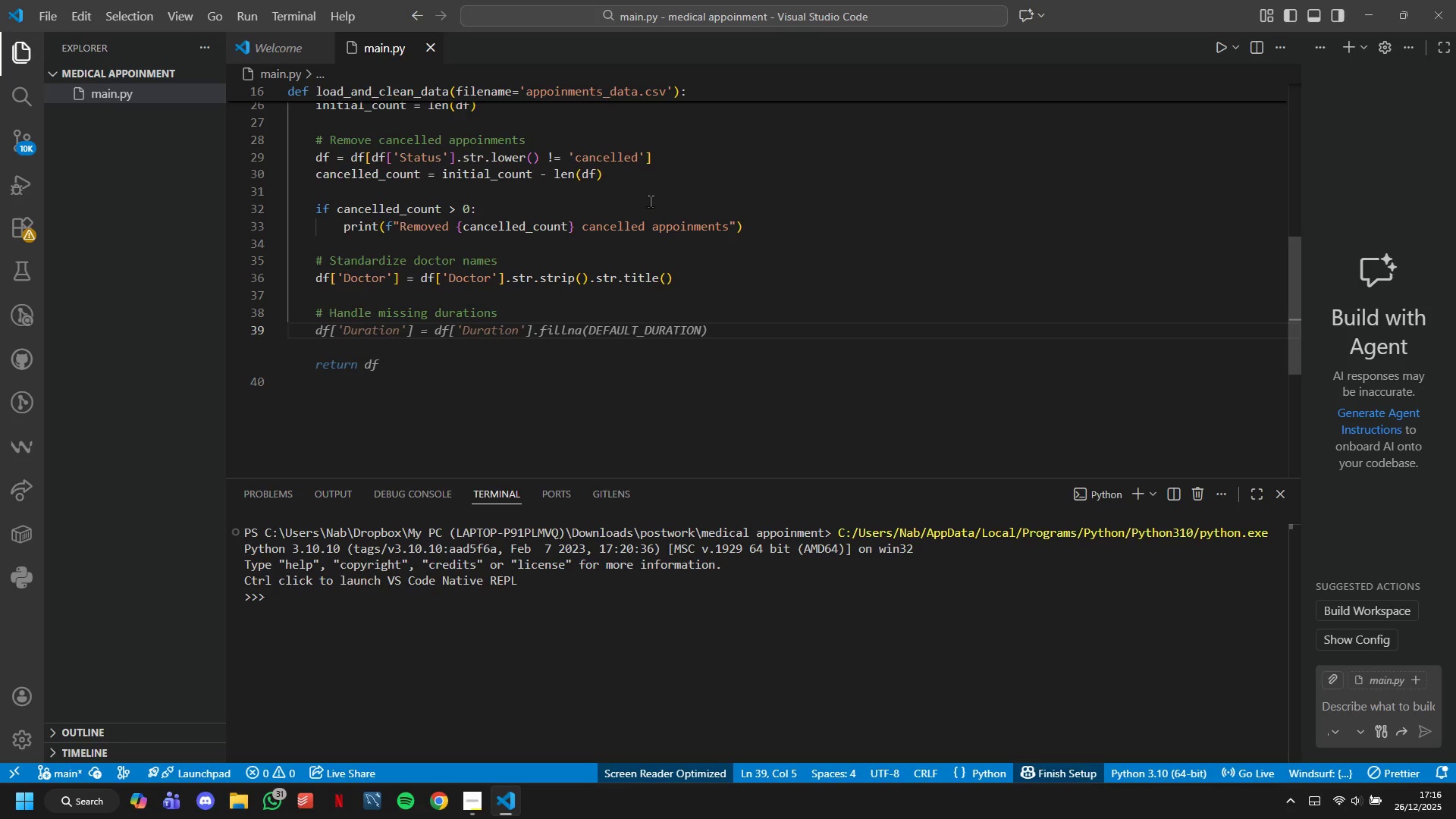 
type(df['Duration)
 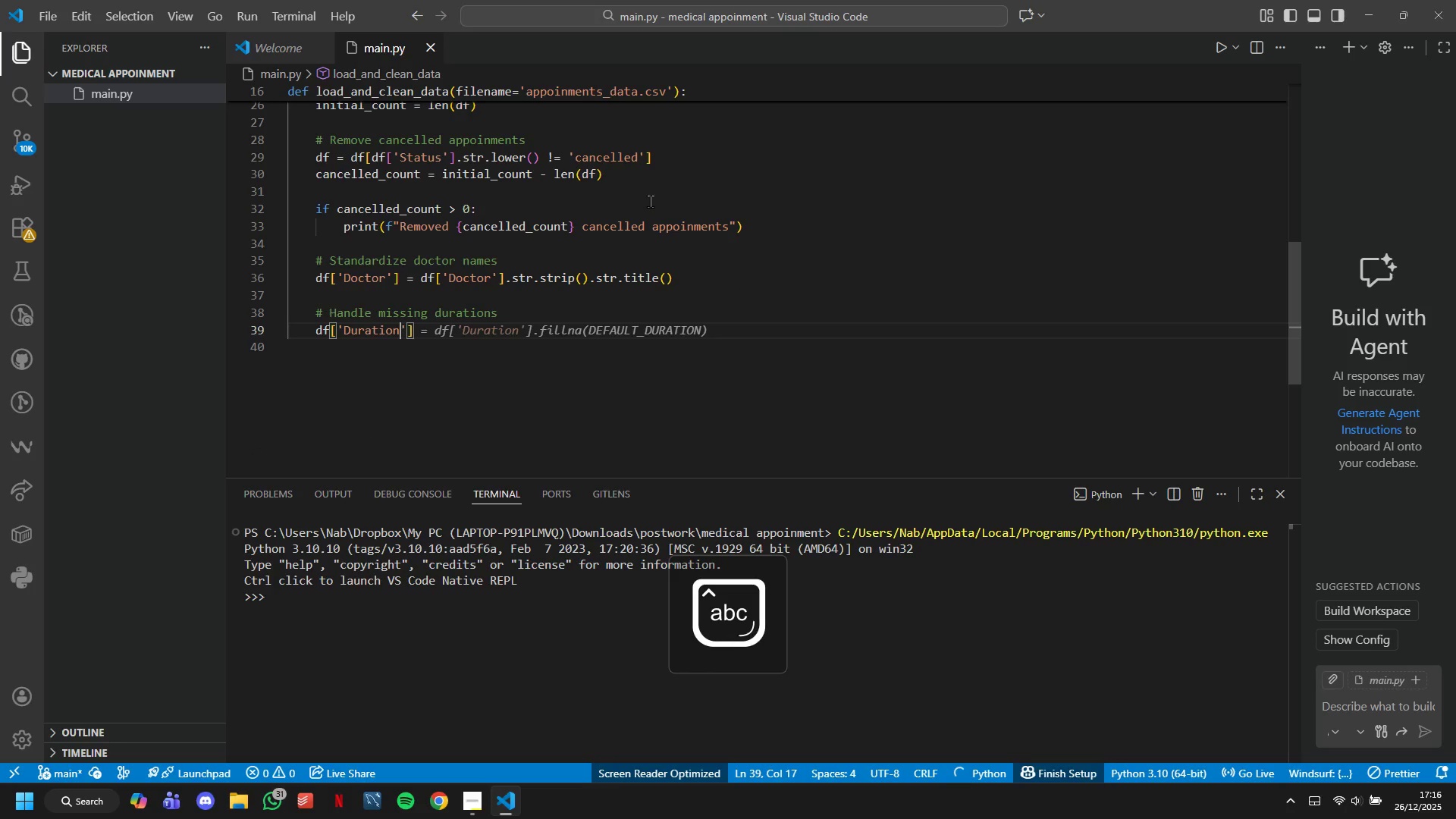 
key(ArrowRight)